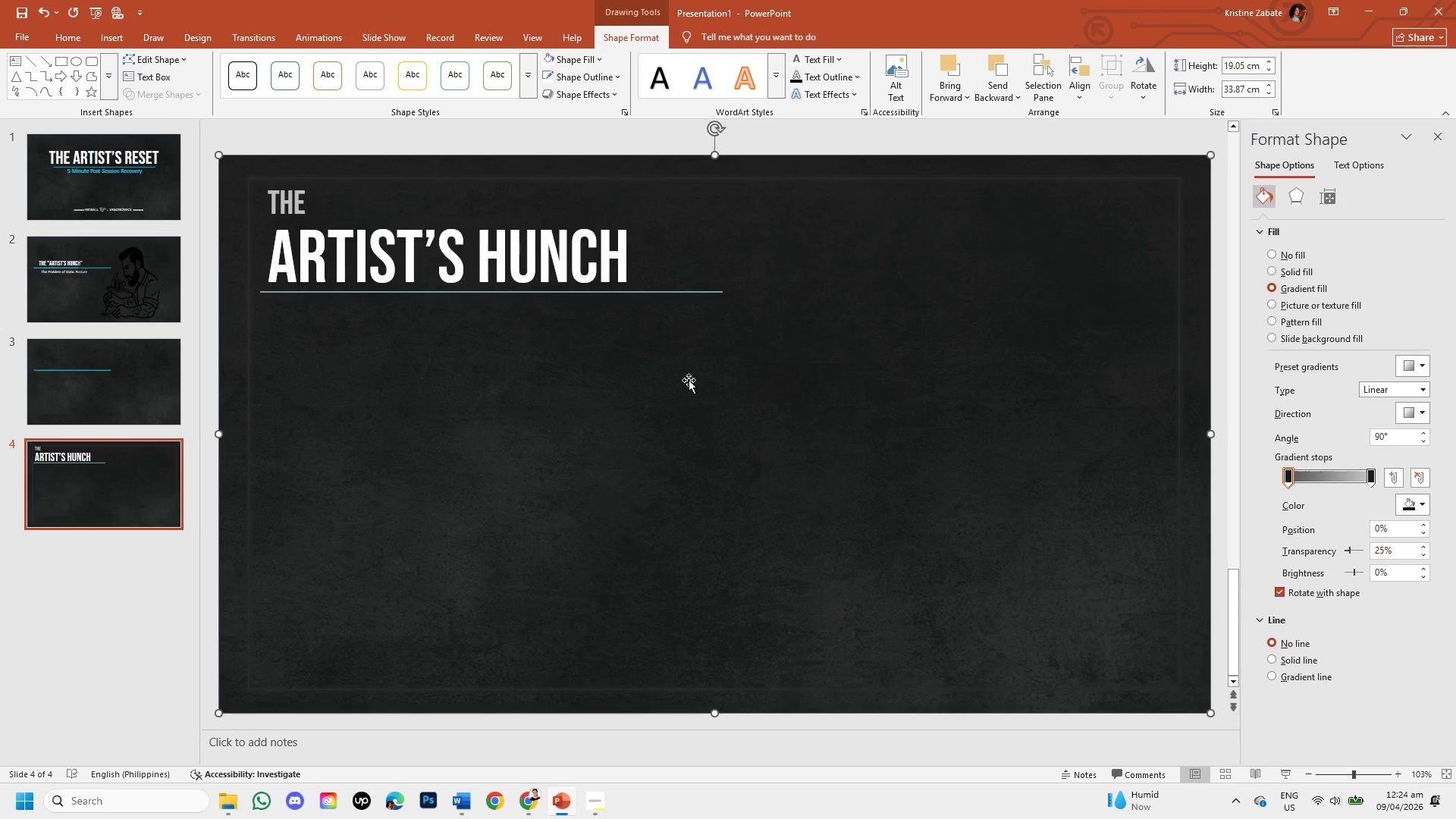 
wait(8.06)
 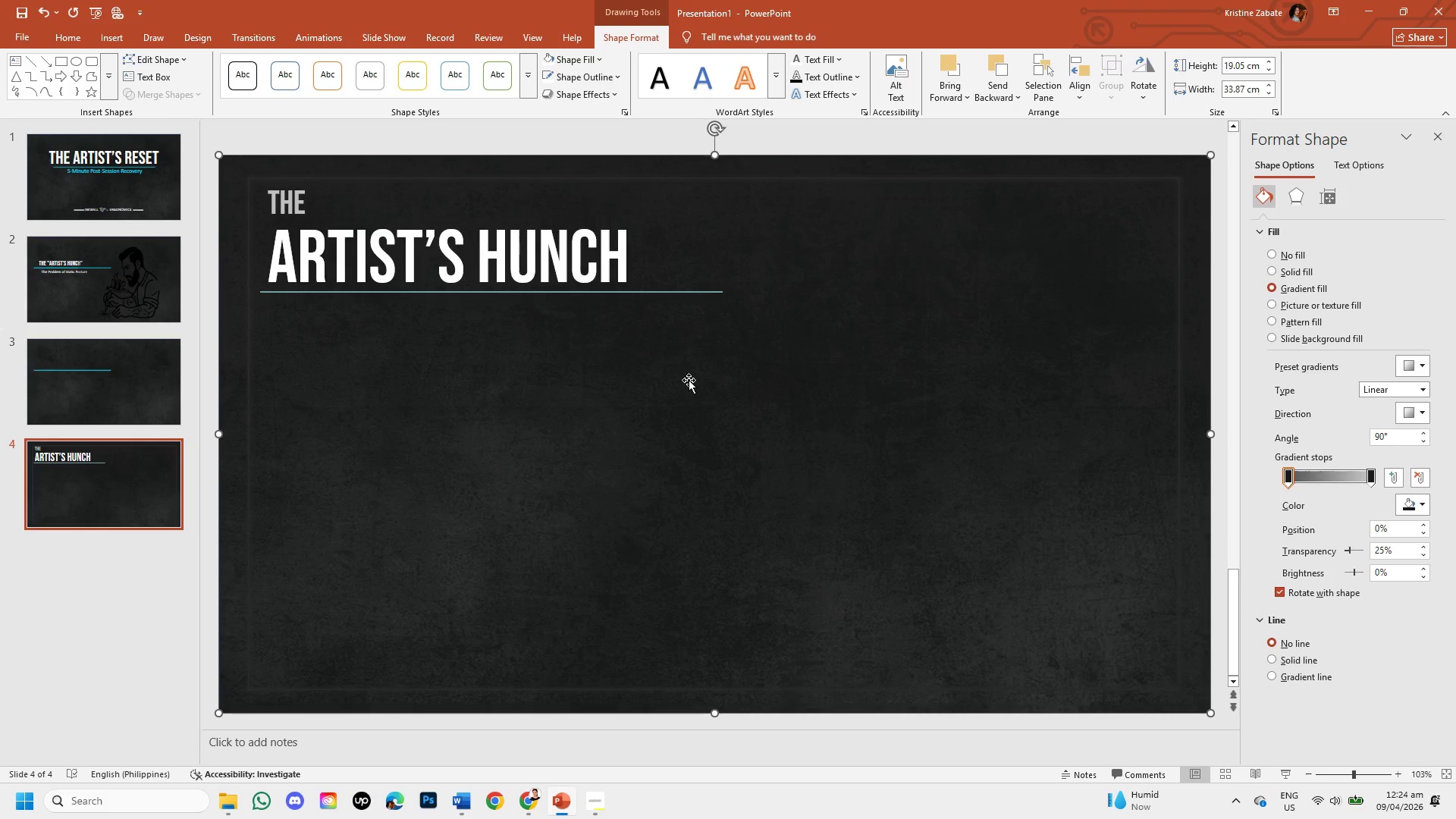 
left_click([651, 295])
 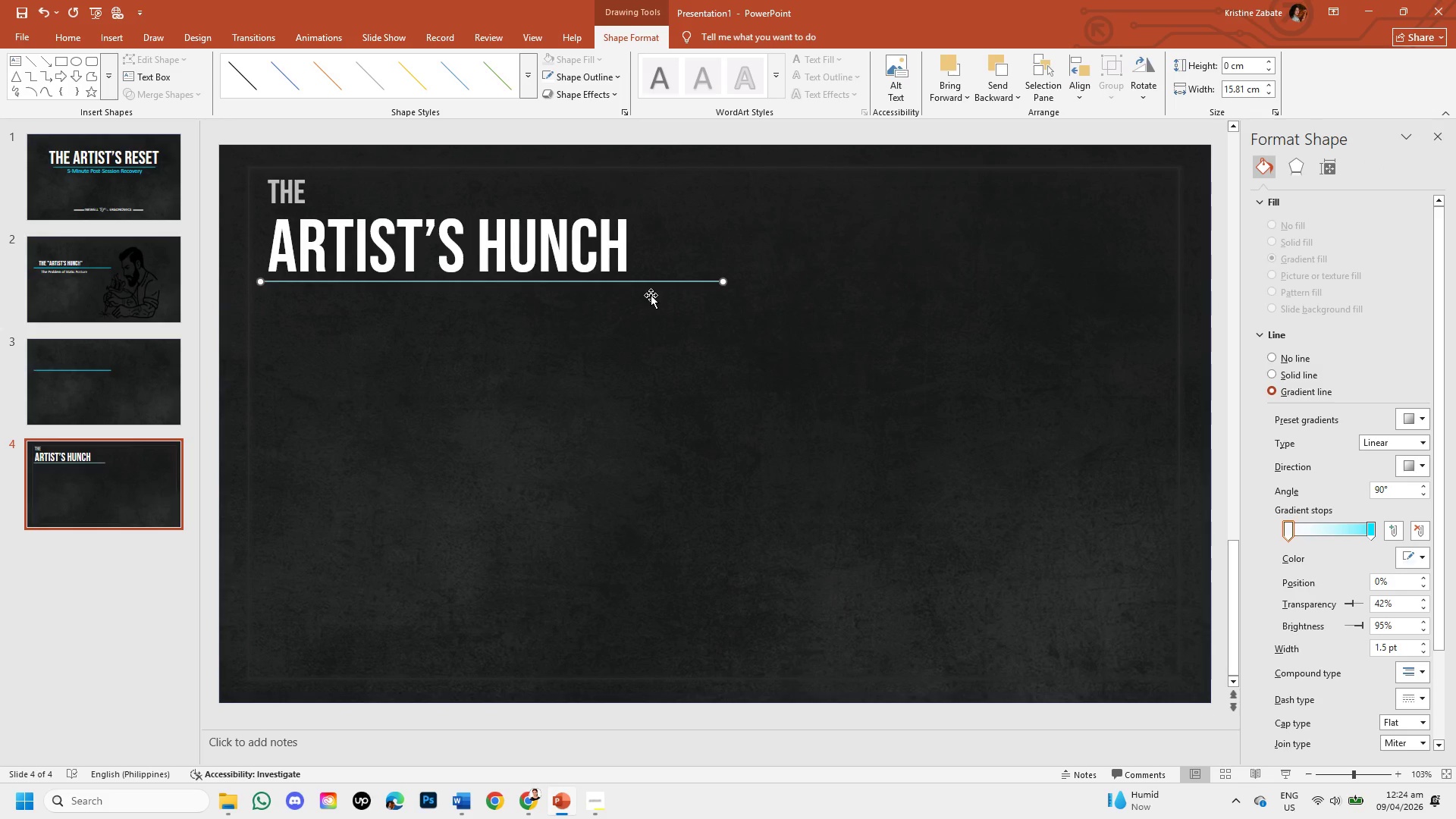 
key(ArrowDown)
 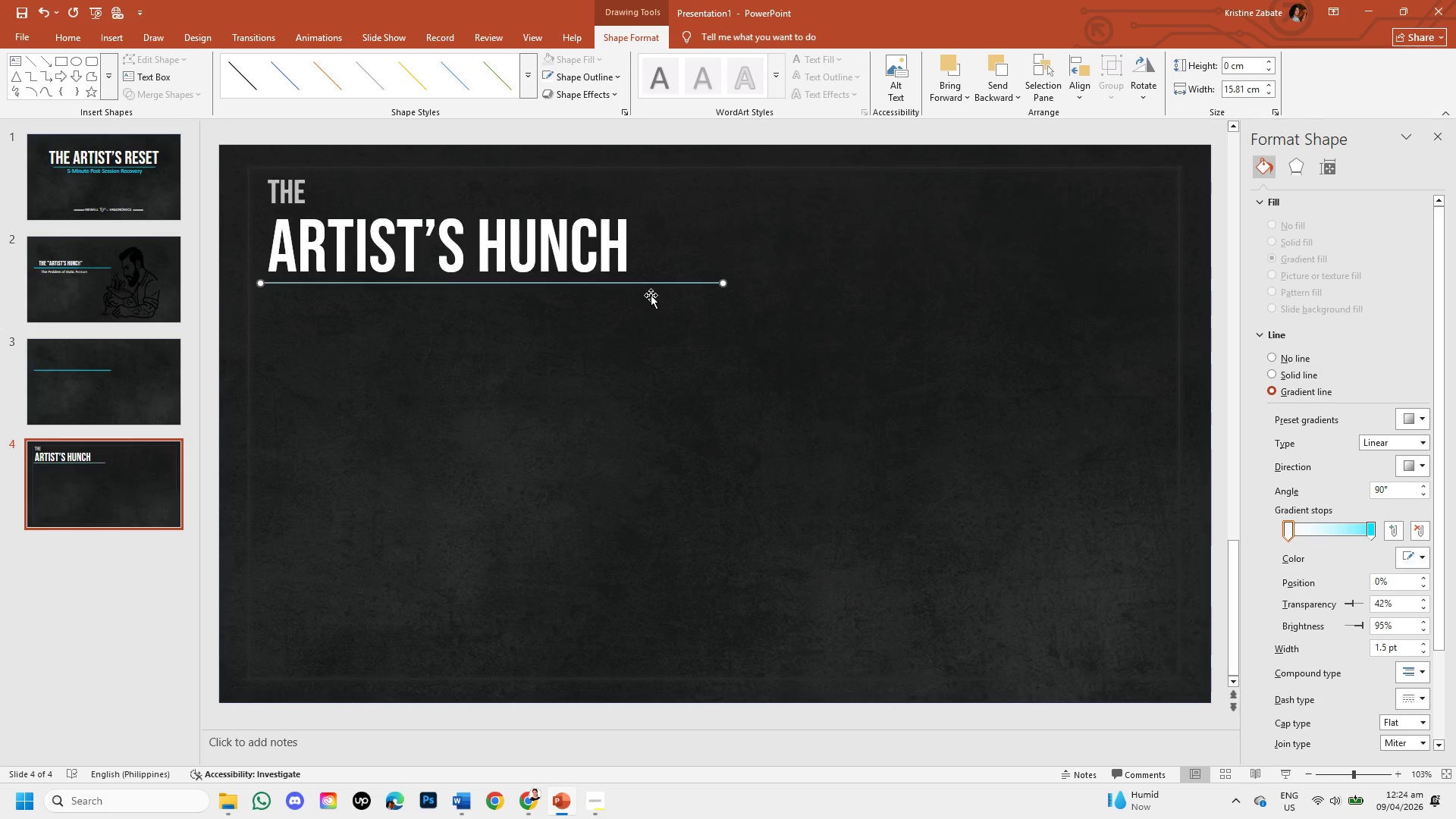 
key(ArrowDown)
 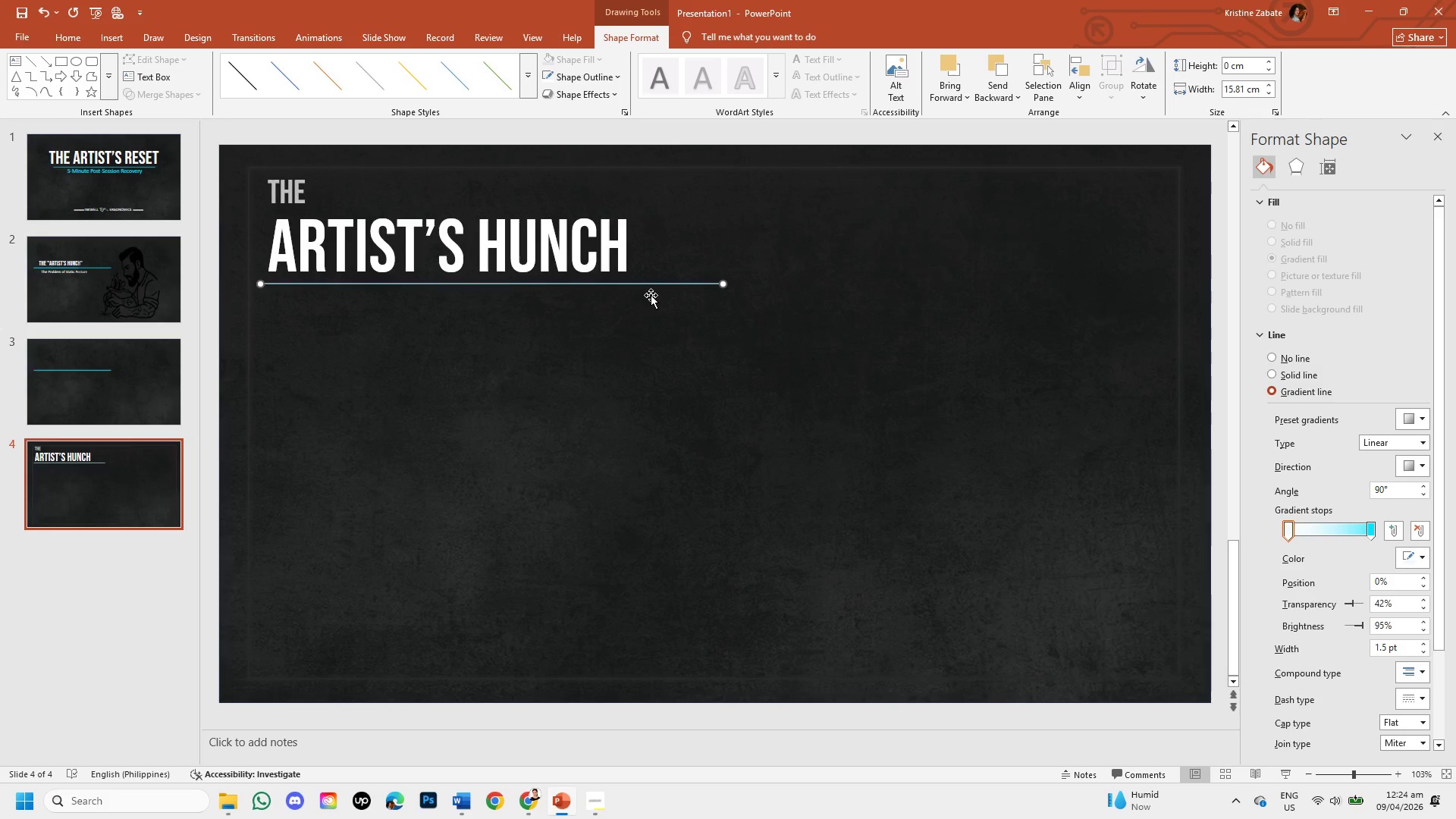 
key(ArrowDown)
 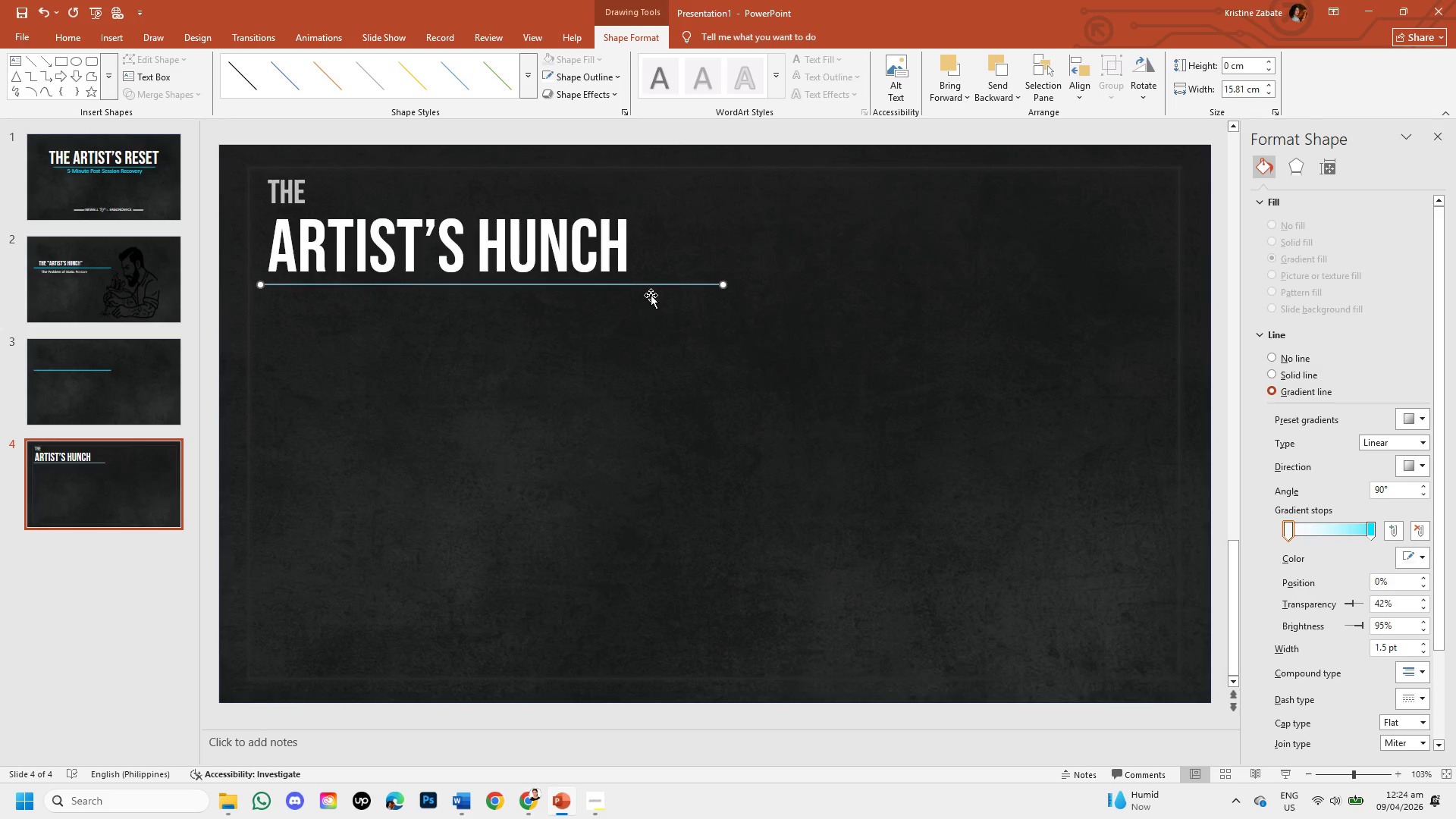 
key(ArrowDown)
 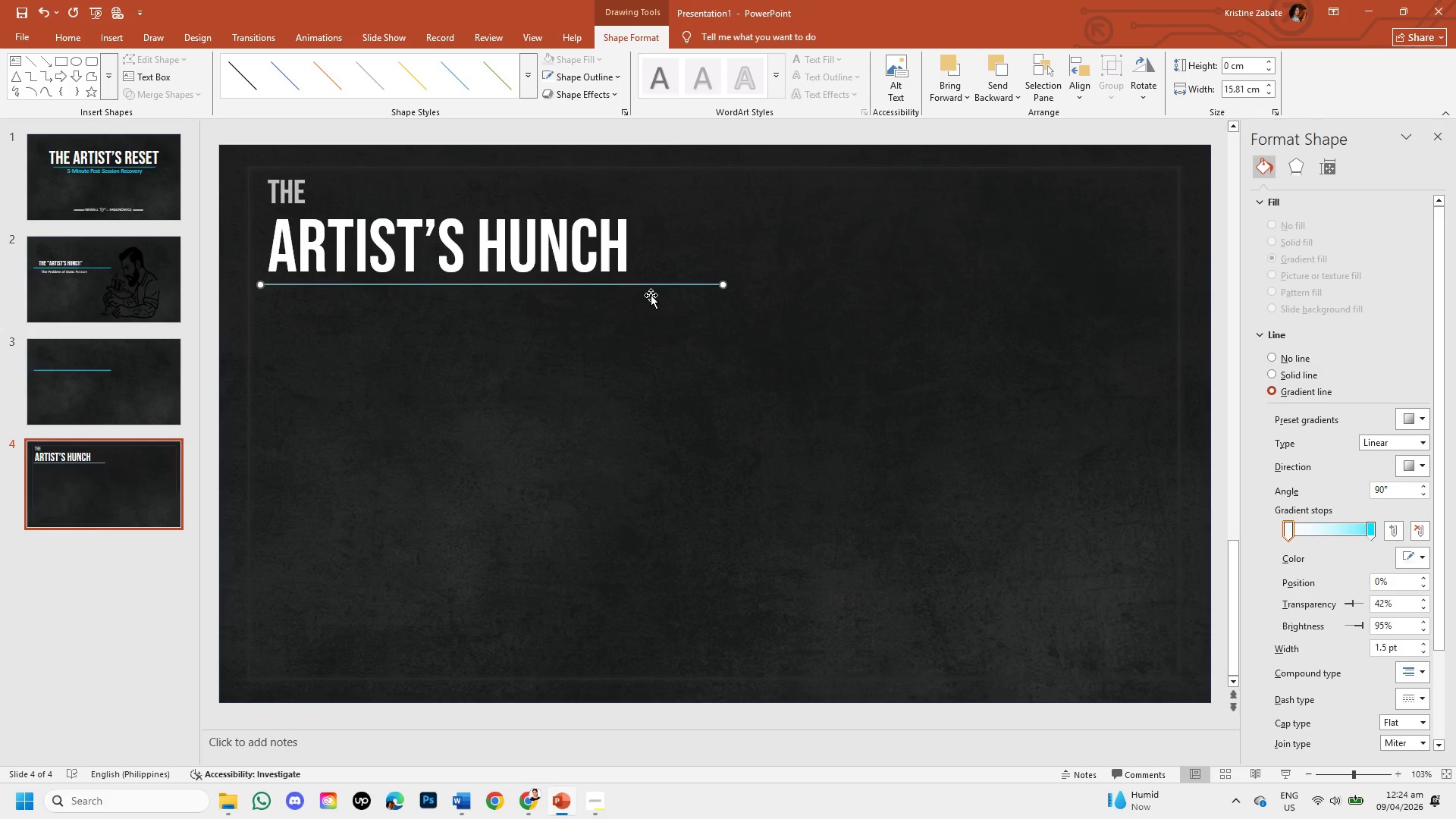 
key(ArrowDown)
 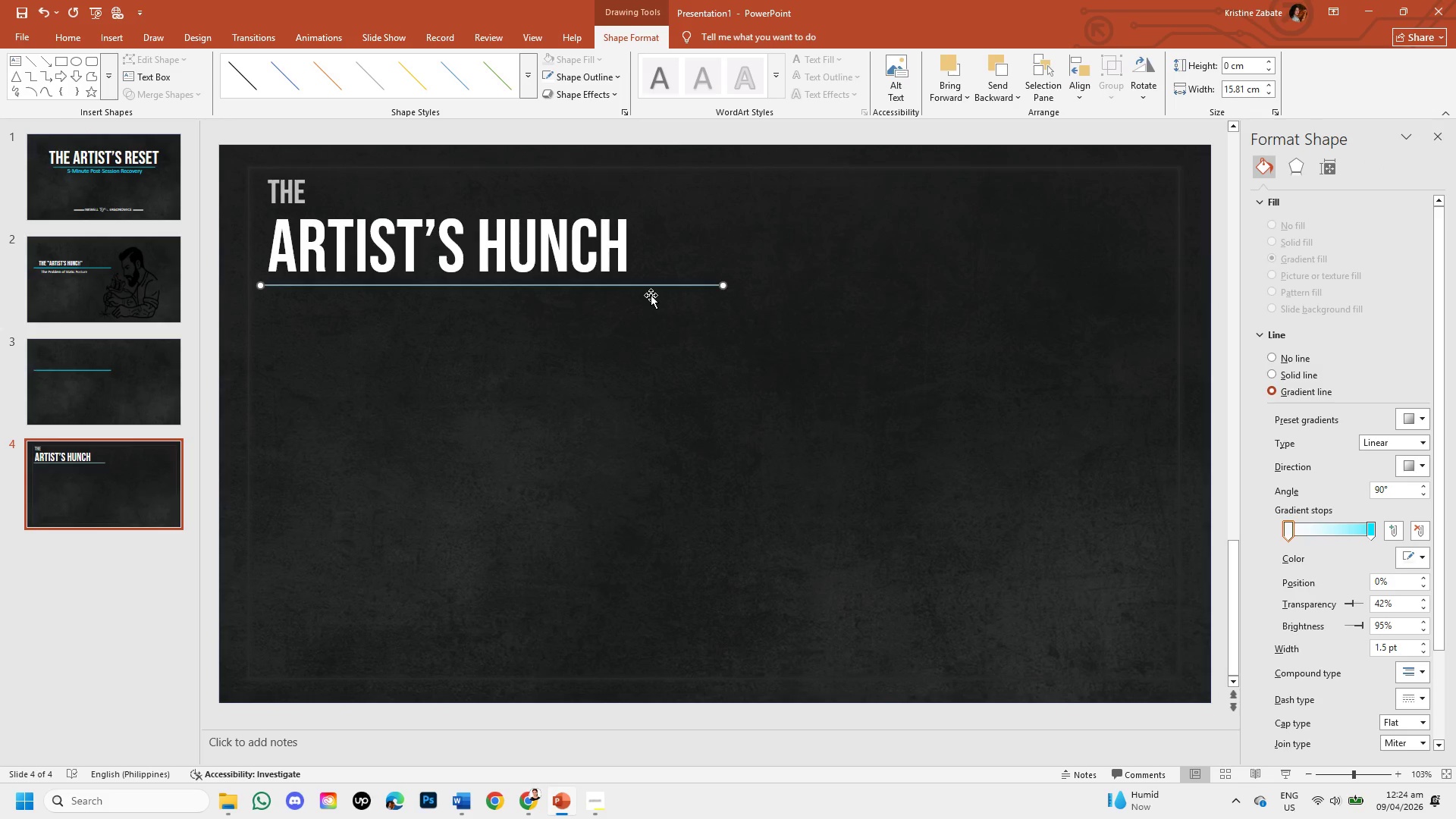 
key(ArrowDown)
 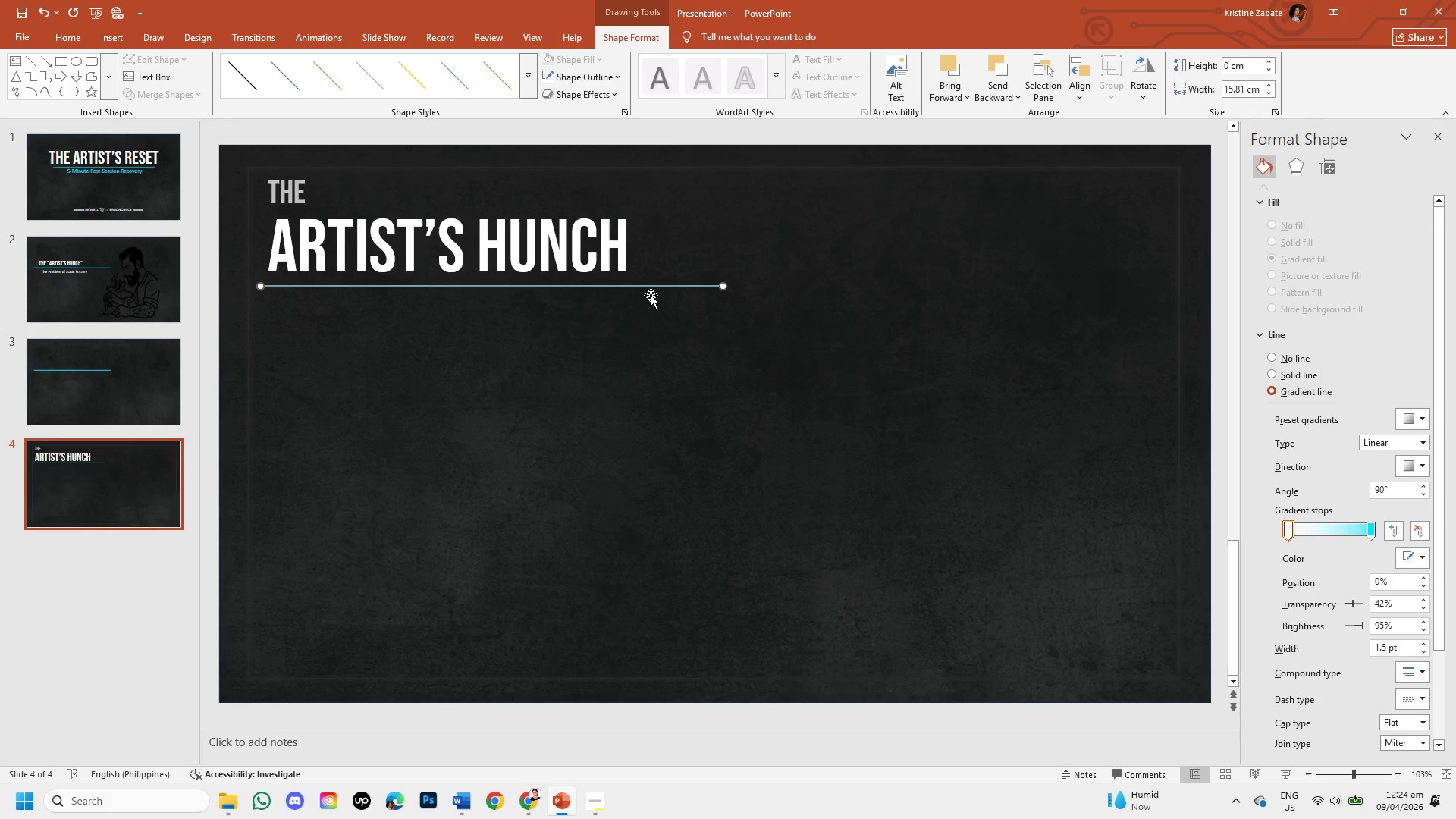 
key(ArrowDown)
 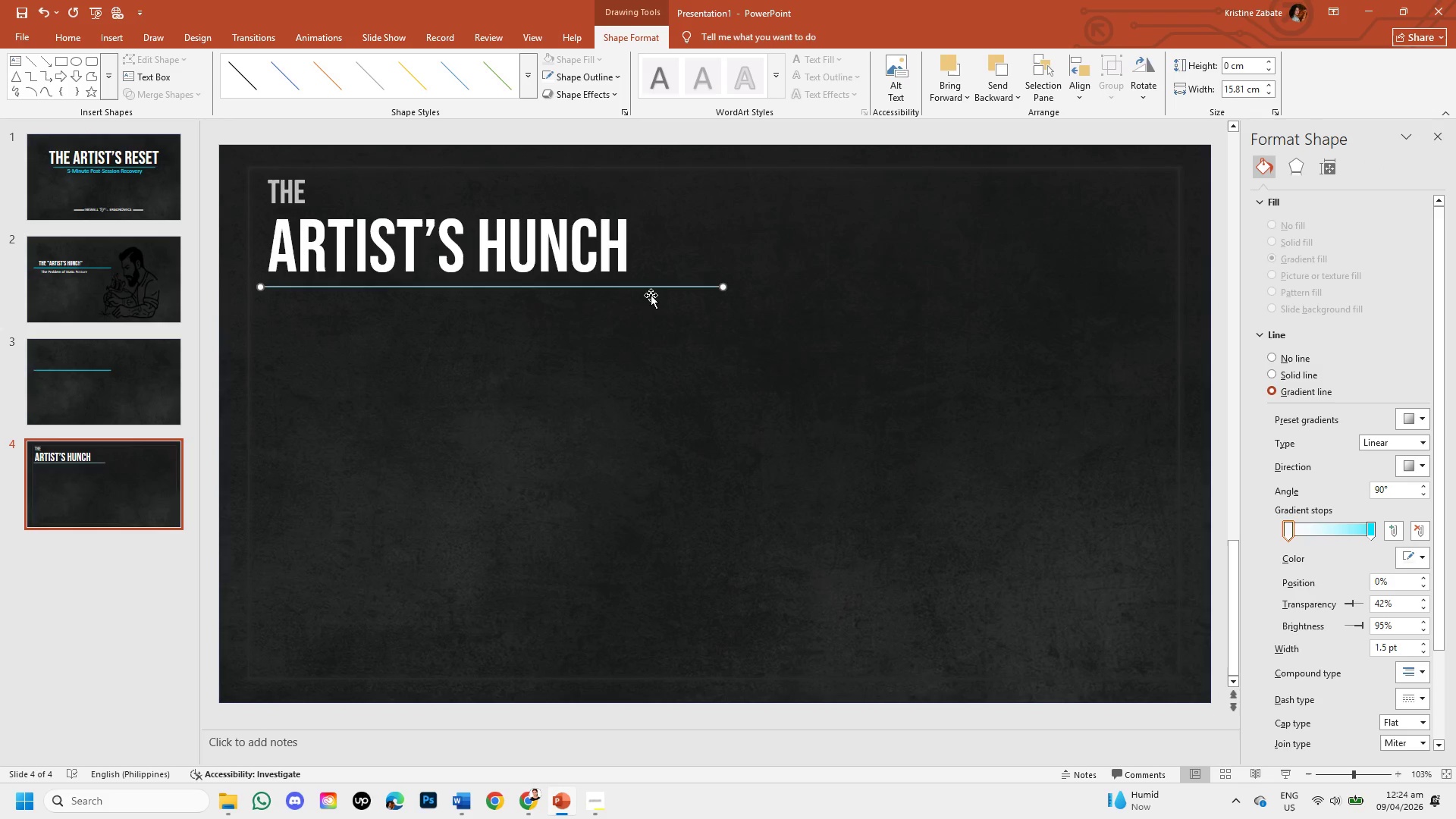 
key(ArrowDown)
 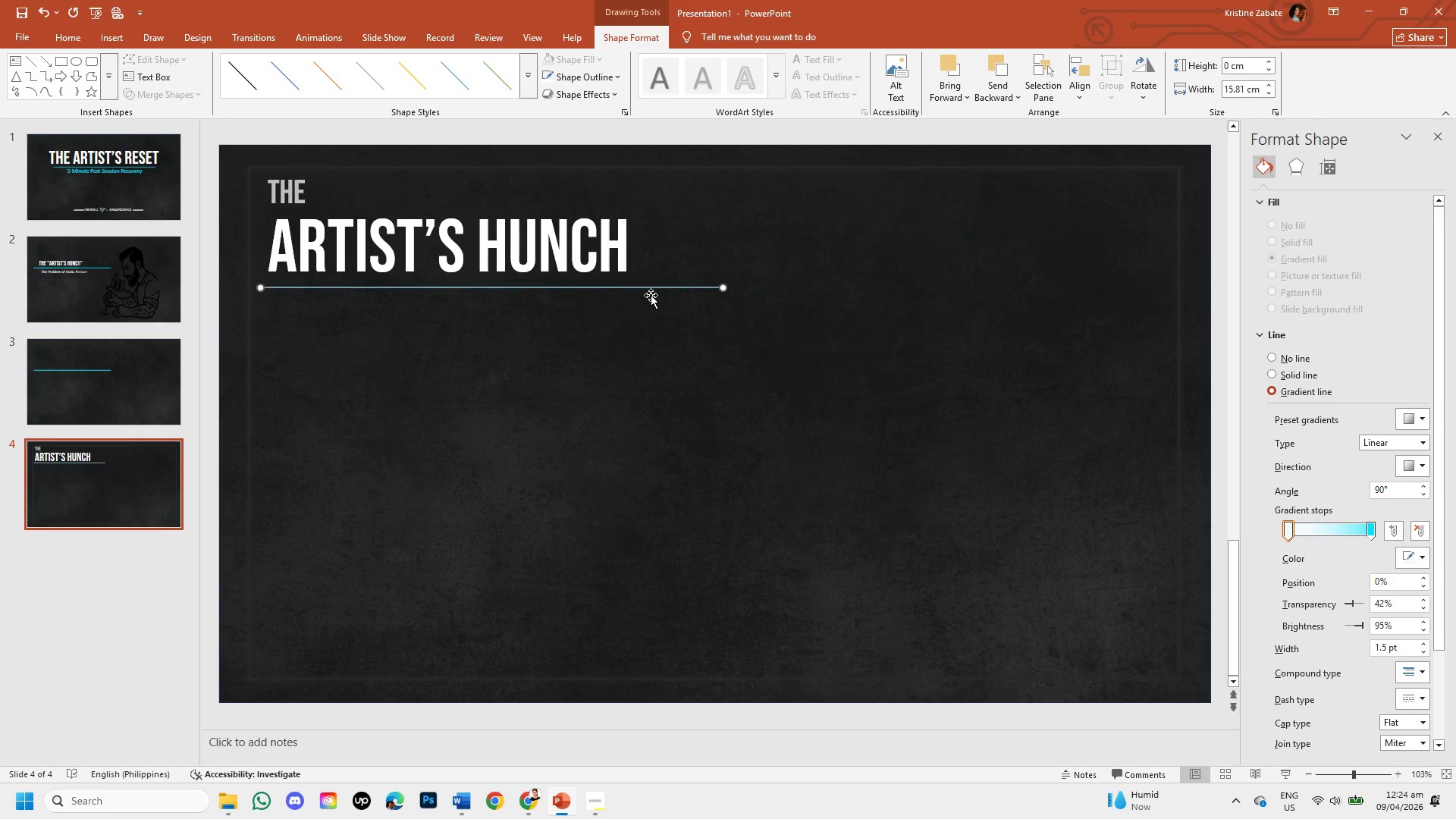 
key(ArrowDown)
 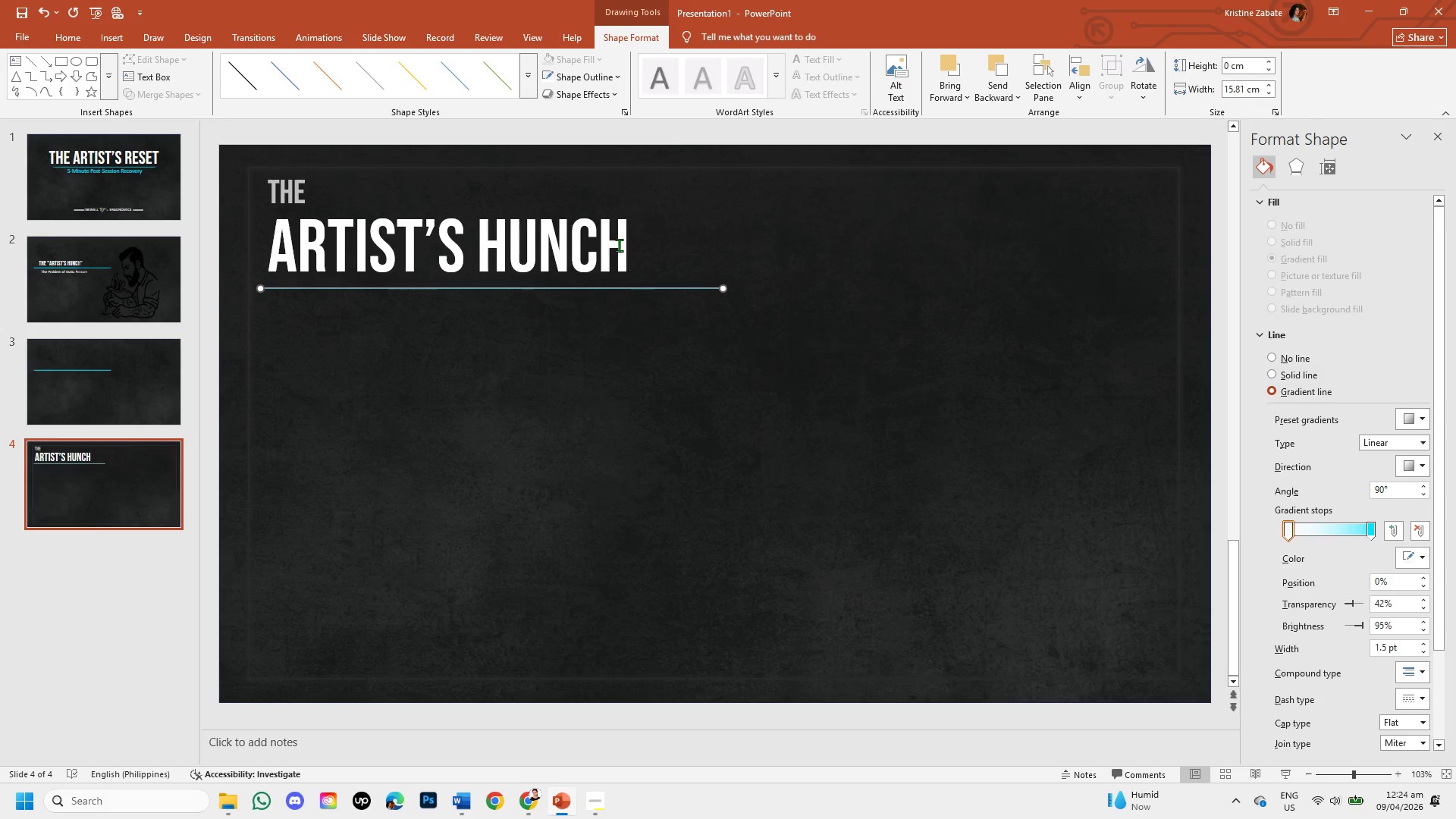 
left_click([618, 243])
 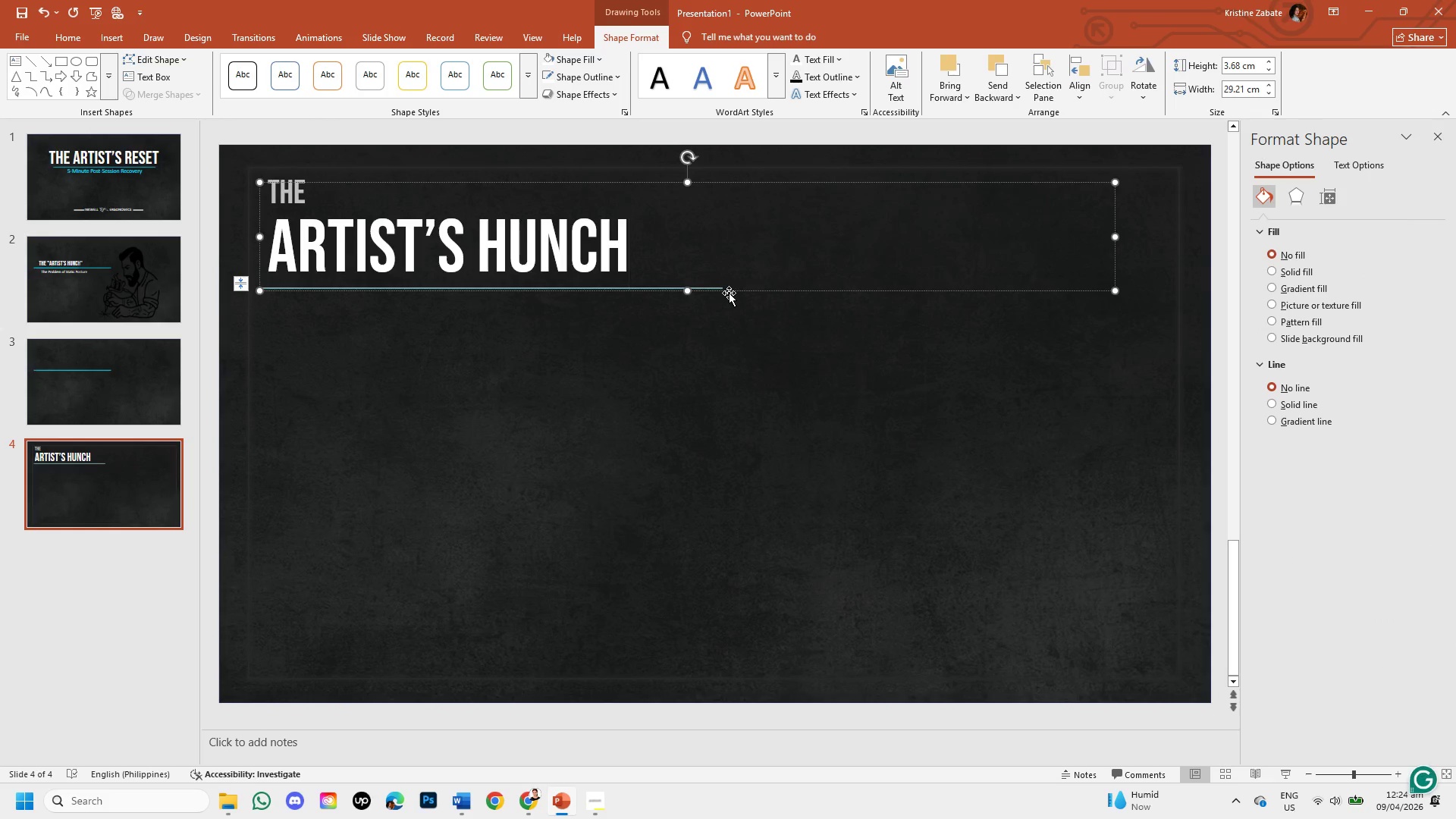 
left_click_drag(start_coordinate=[730, 293], to_coordinate=[726, 307])
 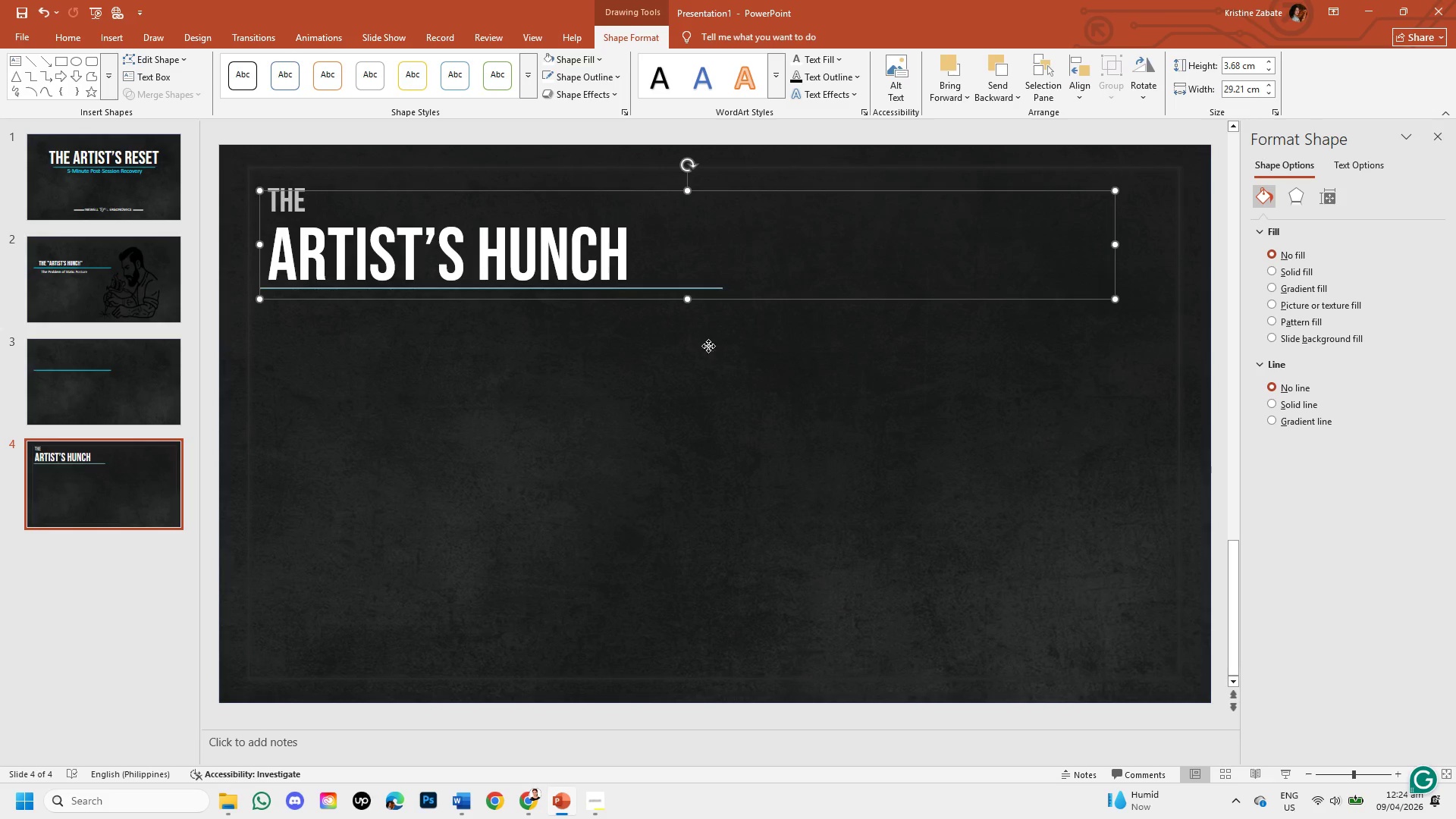 
left_click([708, 346])
 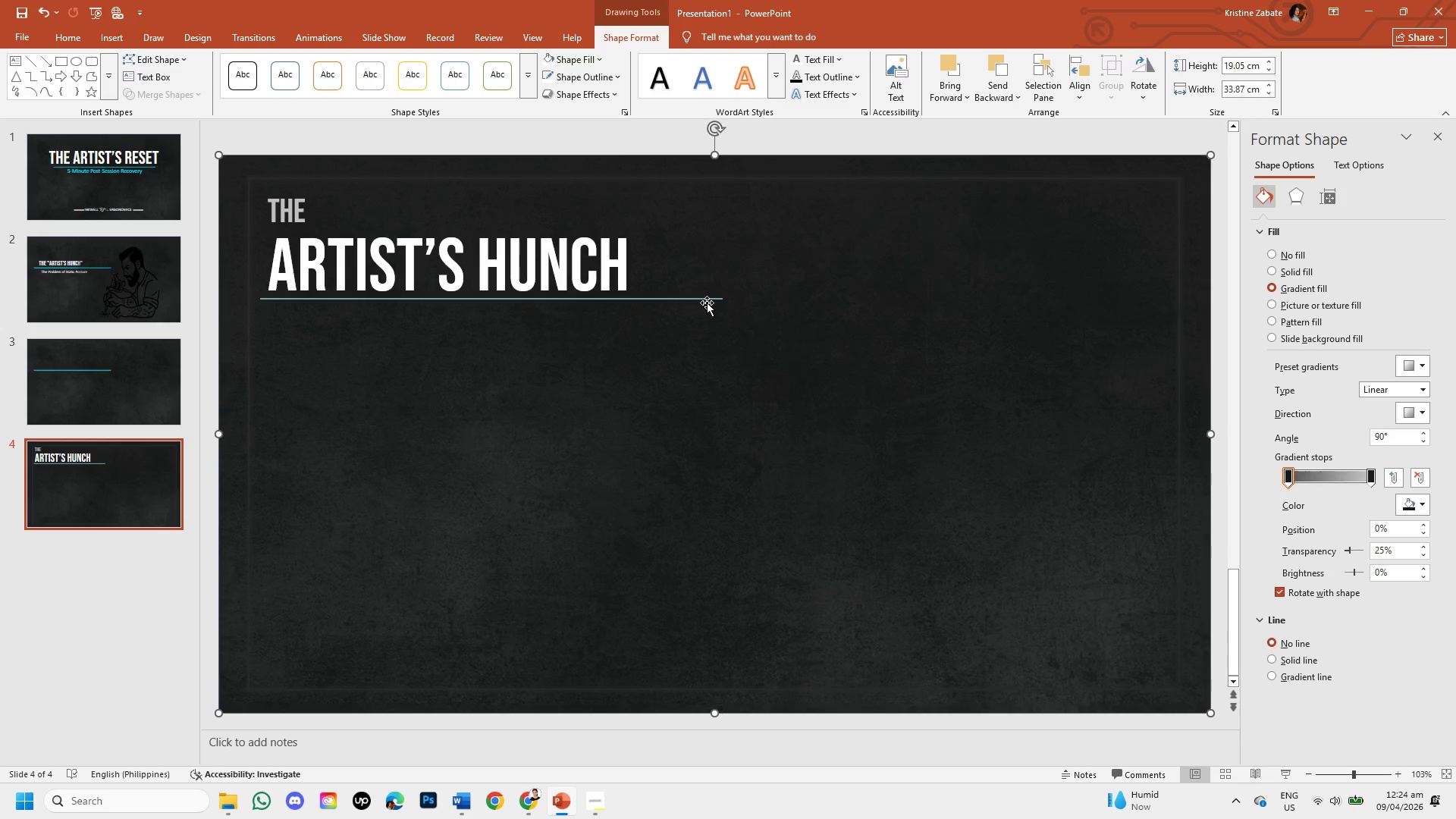 
left_click([707, 300])
 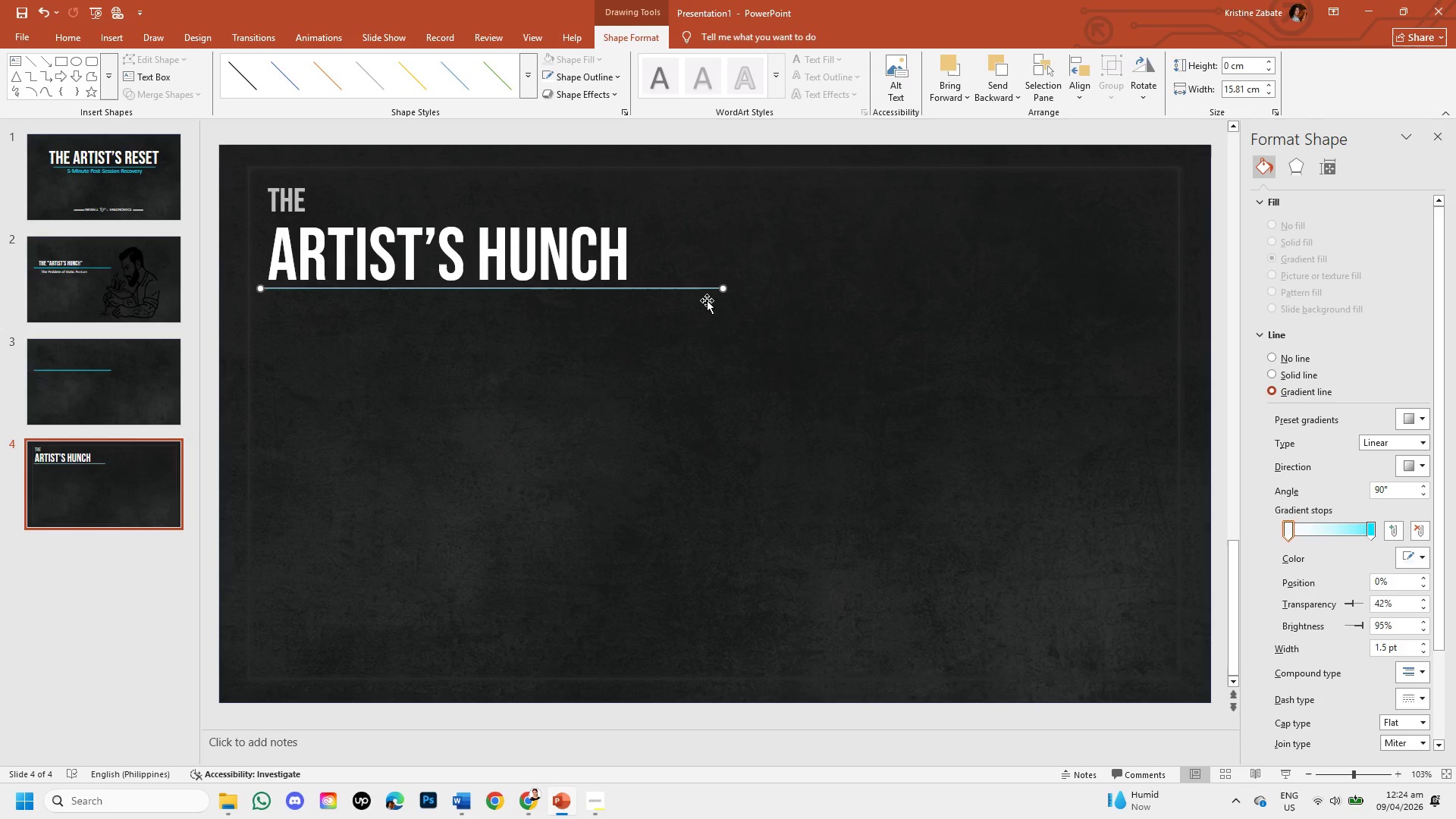 
key(ArrowDown)
 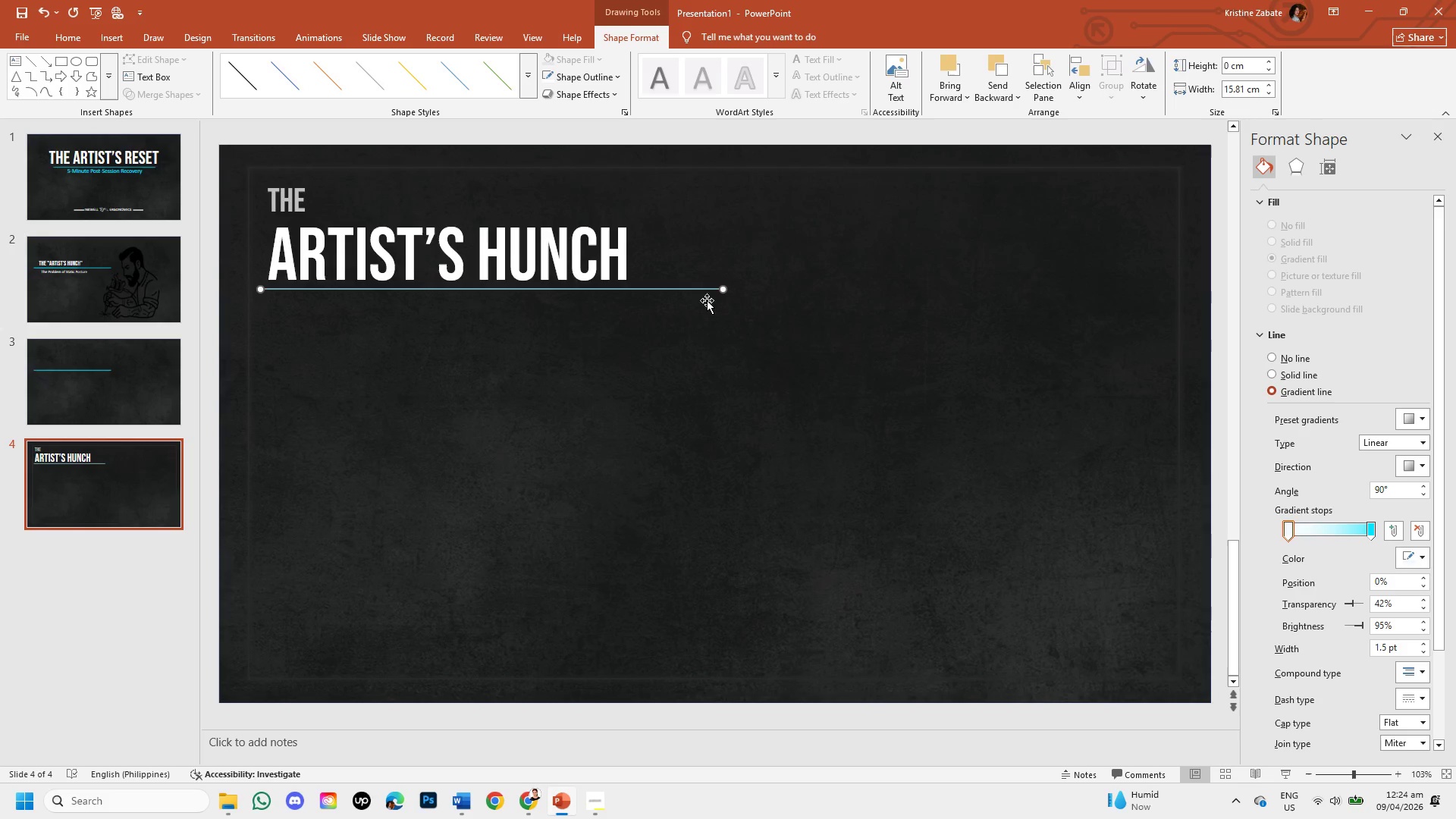 
key(ArrowDown)
 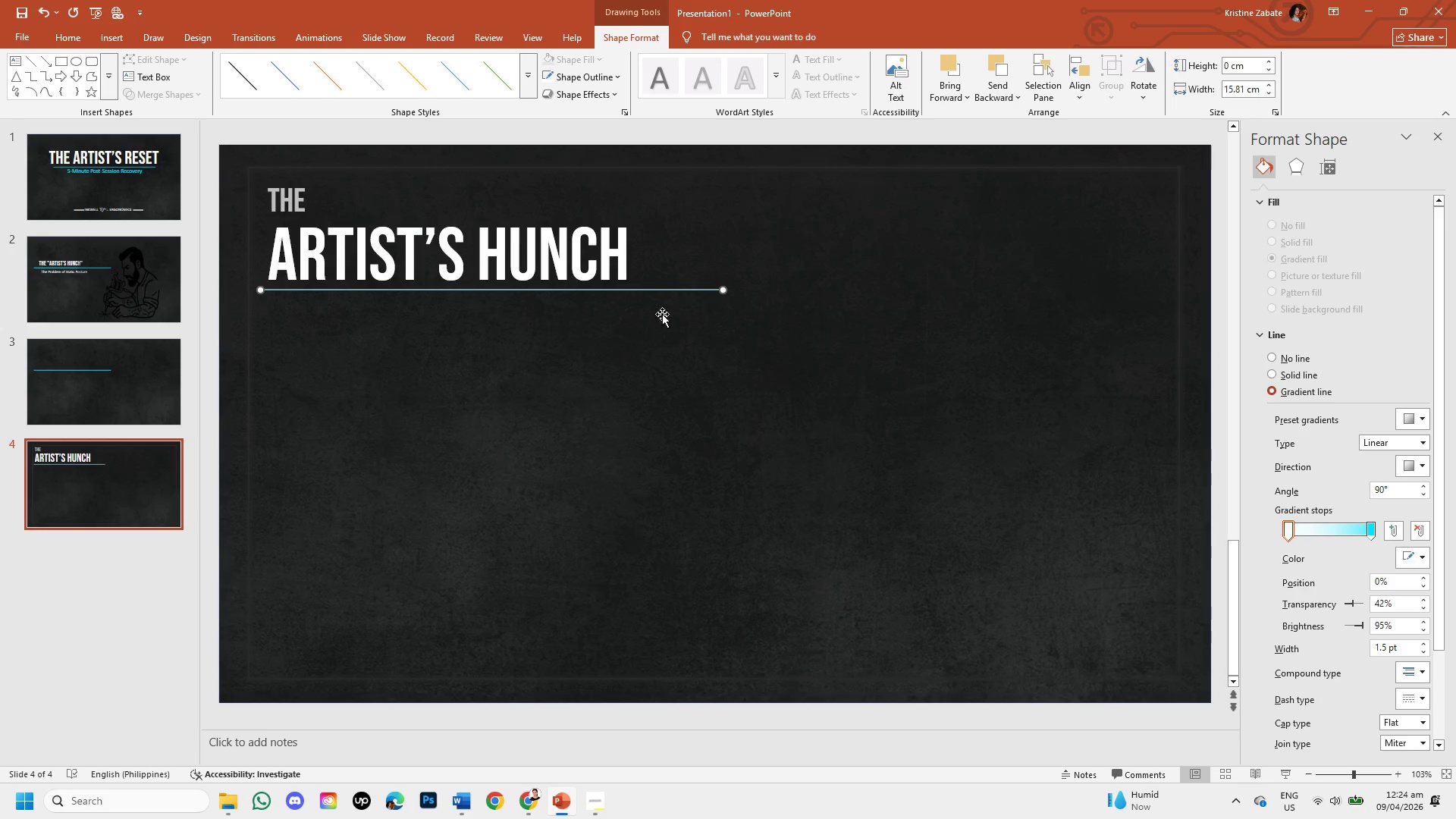 
left_click_drag(start_coordinate=[661, 331], to_coordinate=[647, 302])
 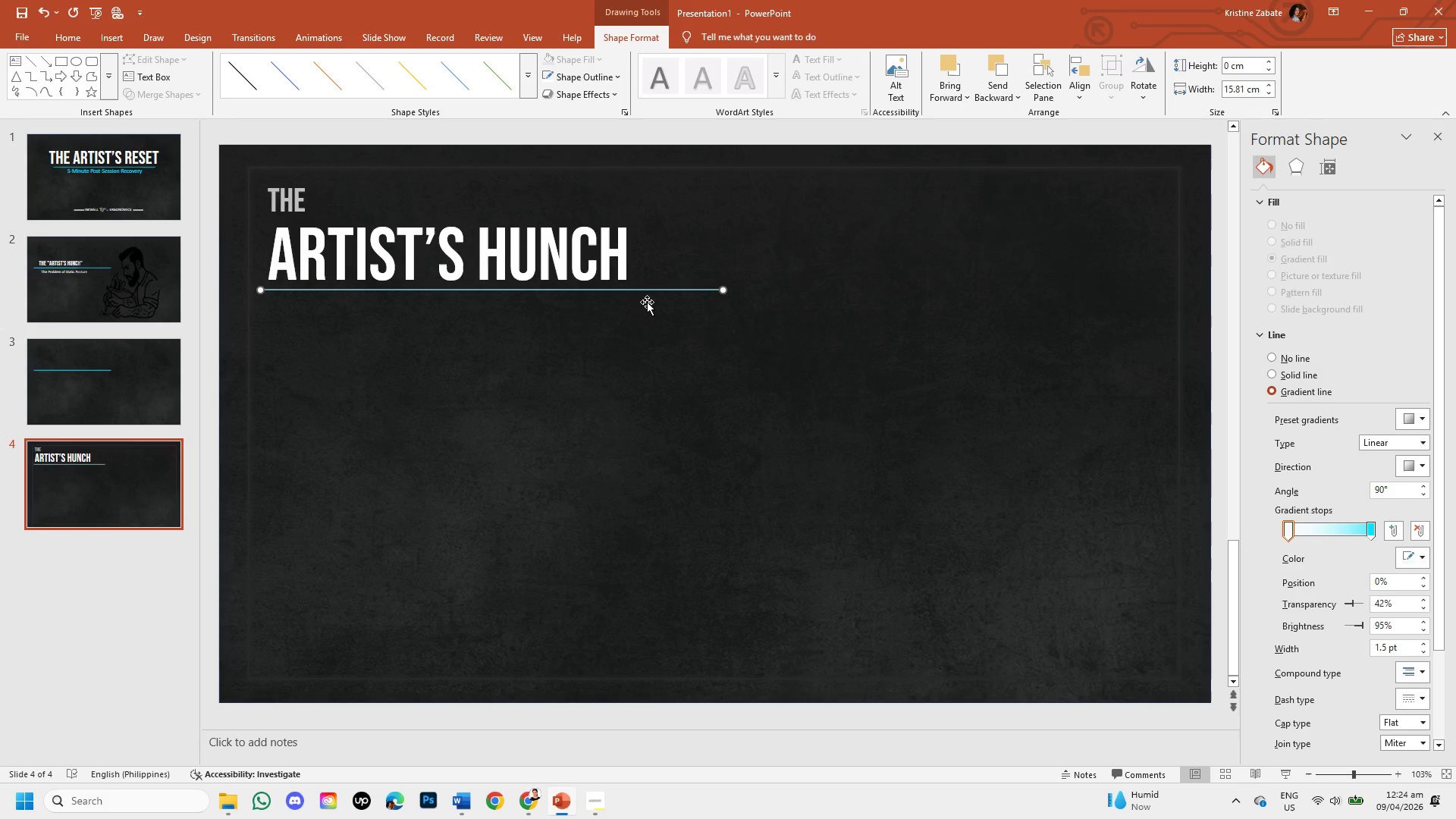 
left_click([647, 302])
 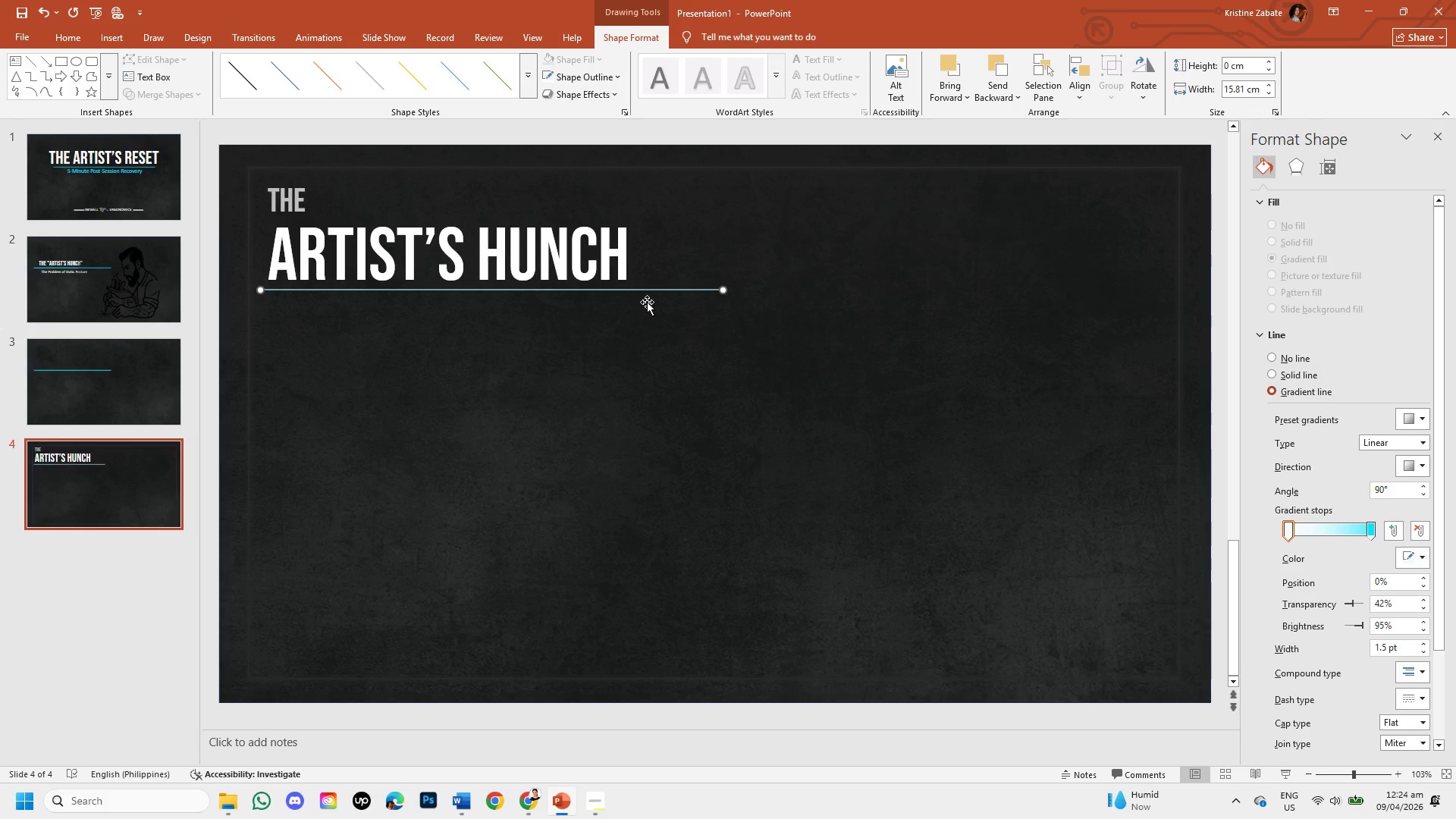 
hold_key(key=ArrowDown, duration=0.97)
 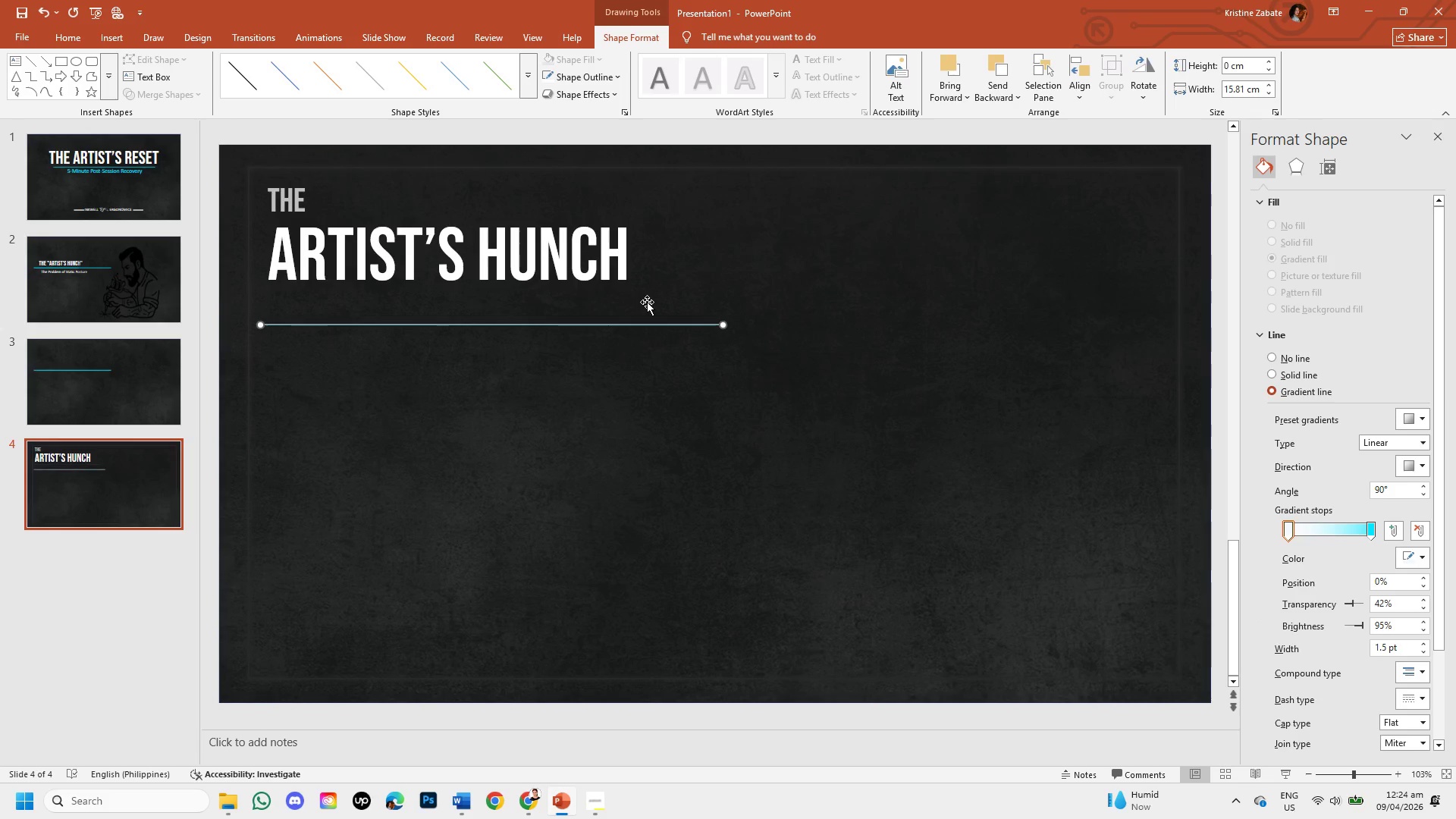 
hold_key(key=ArrowDown, duration=3.59)
 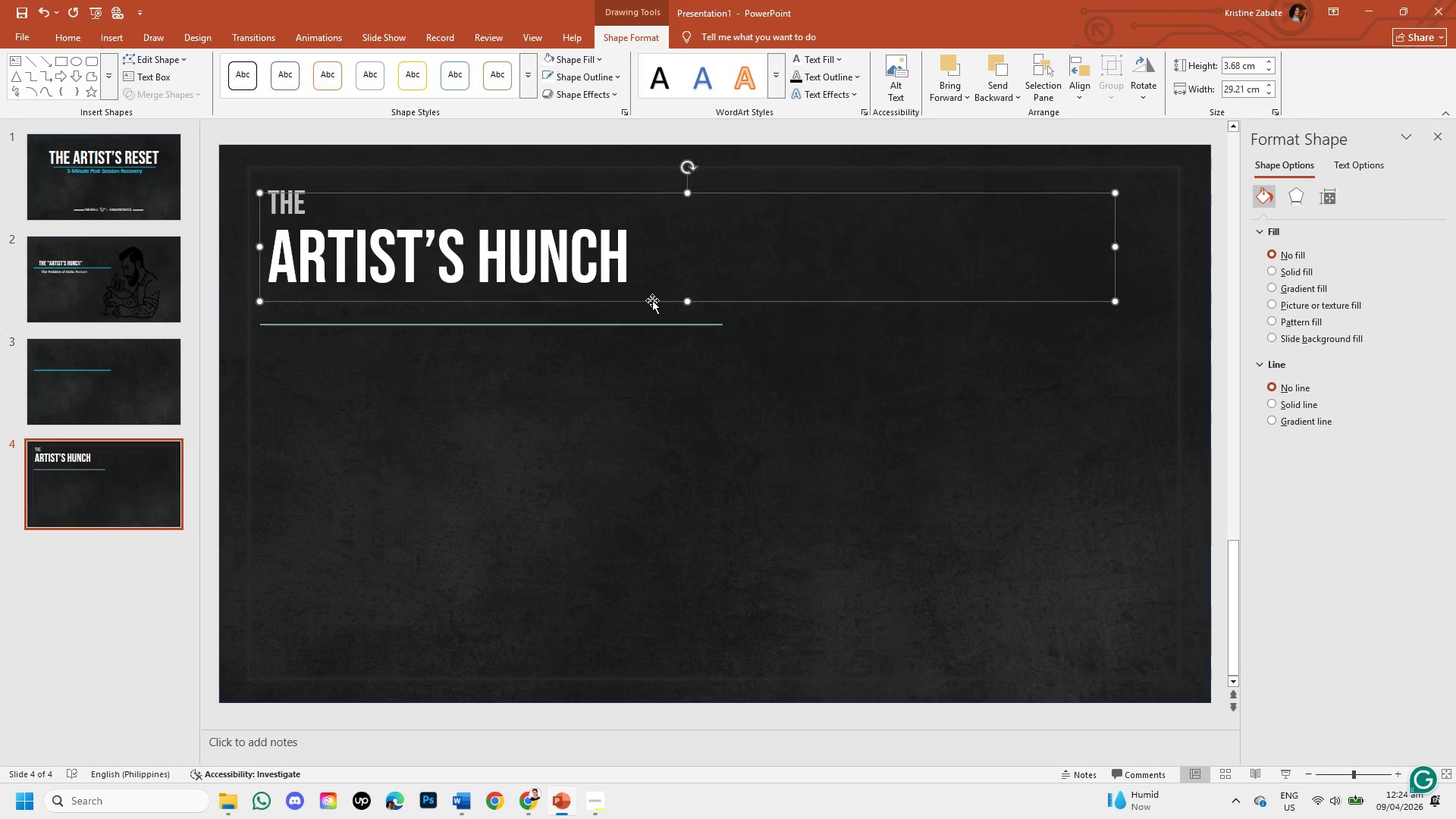 
left_click([599, 255])
 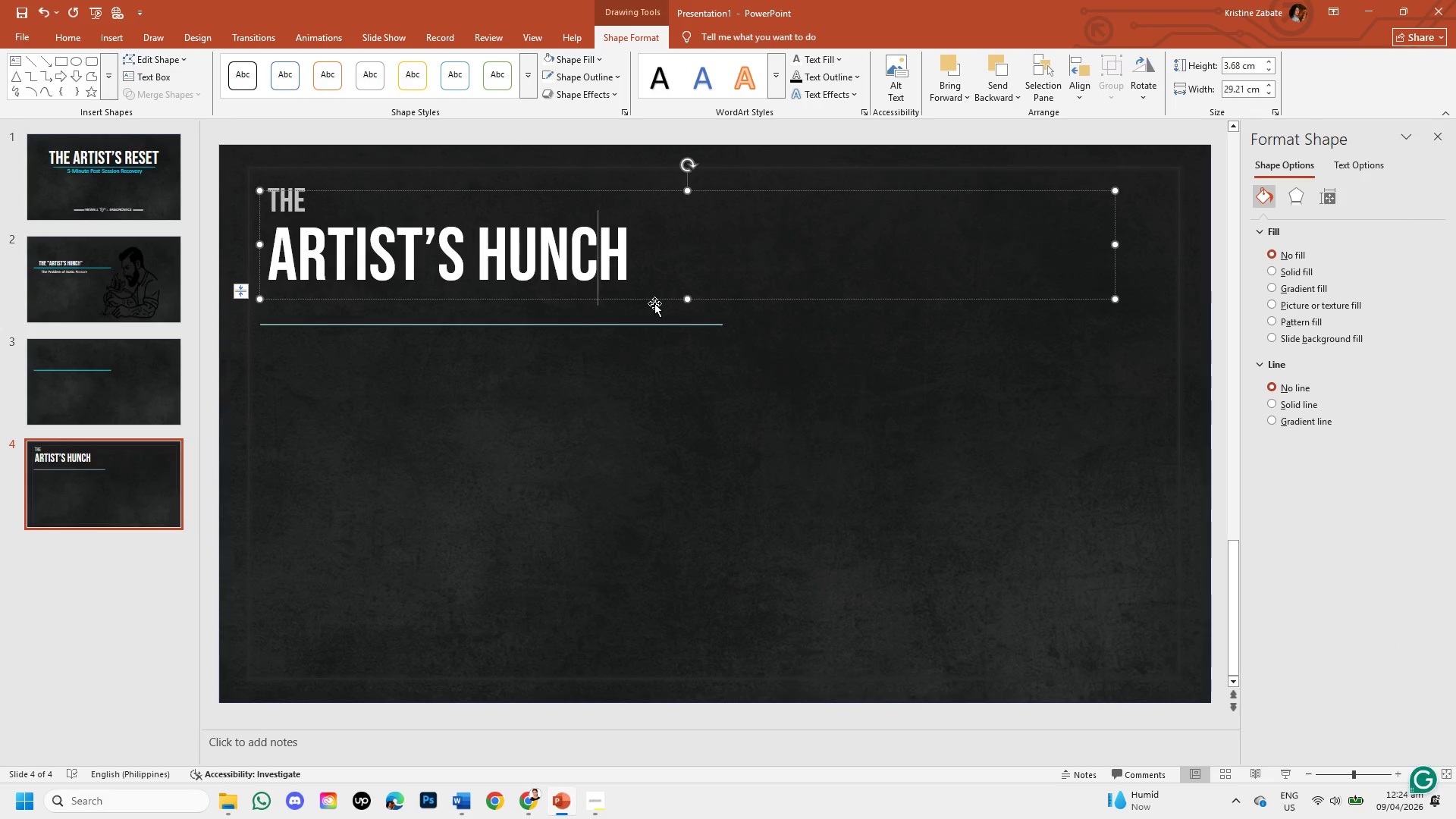 
left_click([652, 300])
 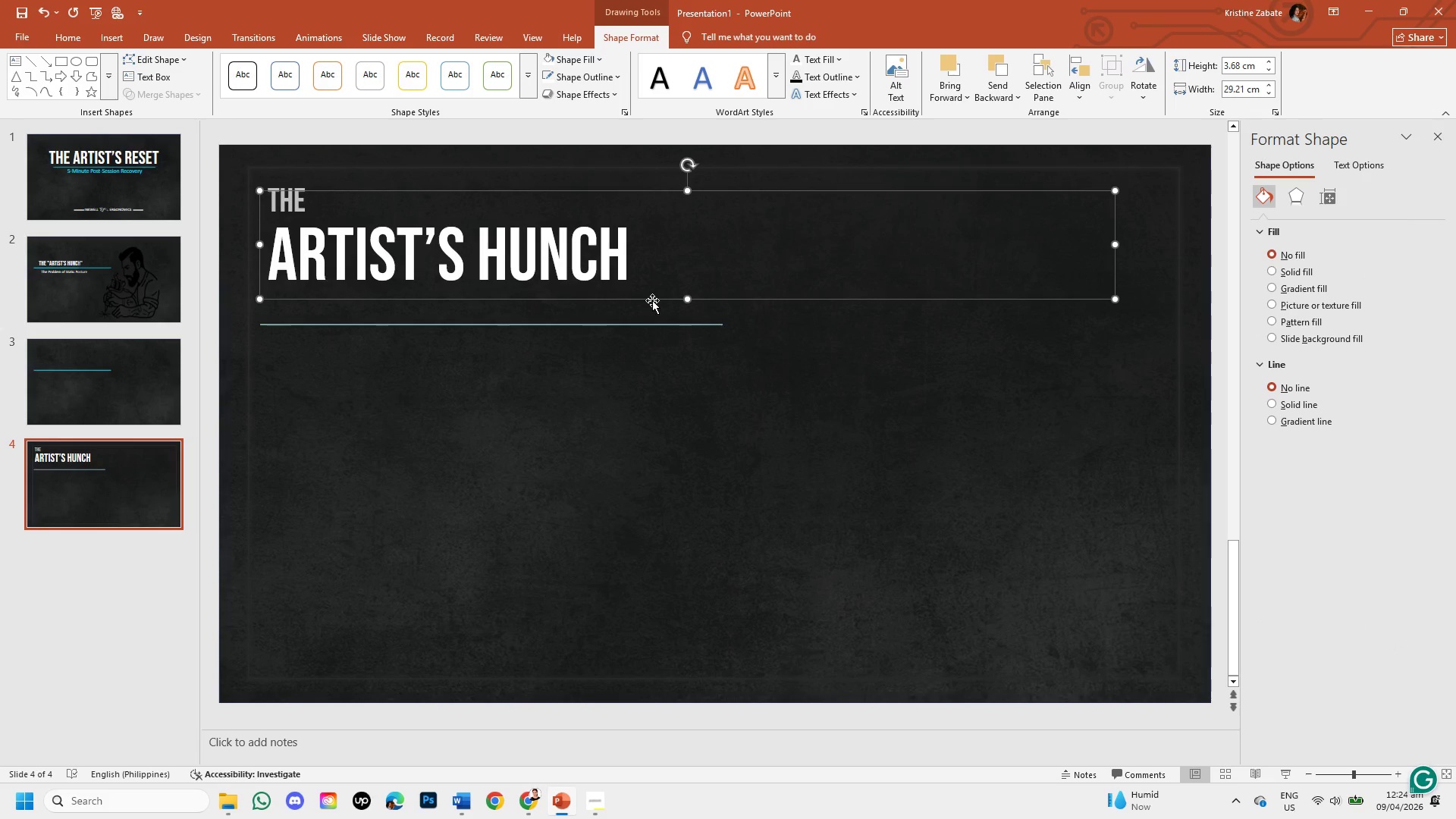 
hold_key(key=ArrowDown, duration=0.72)
 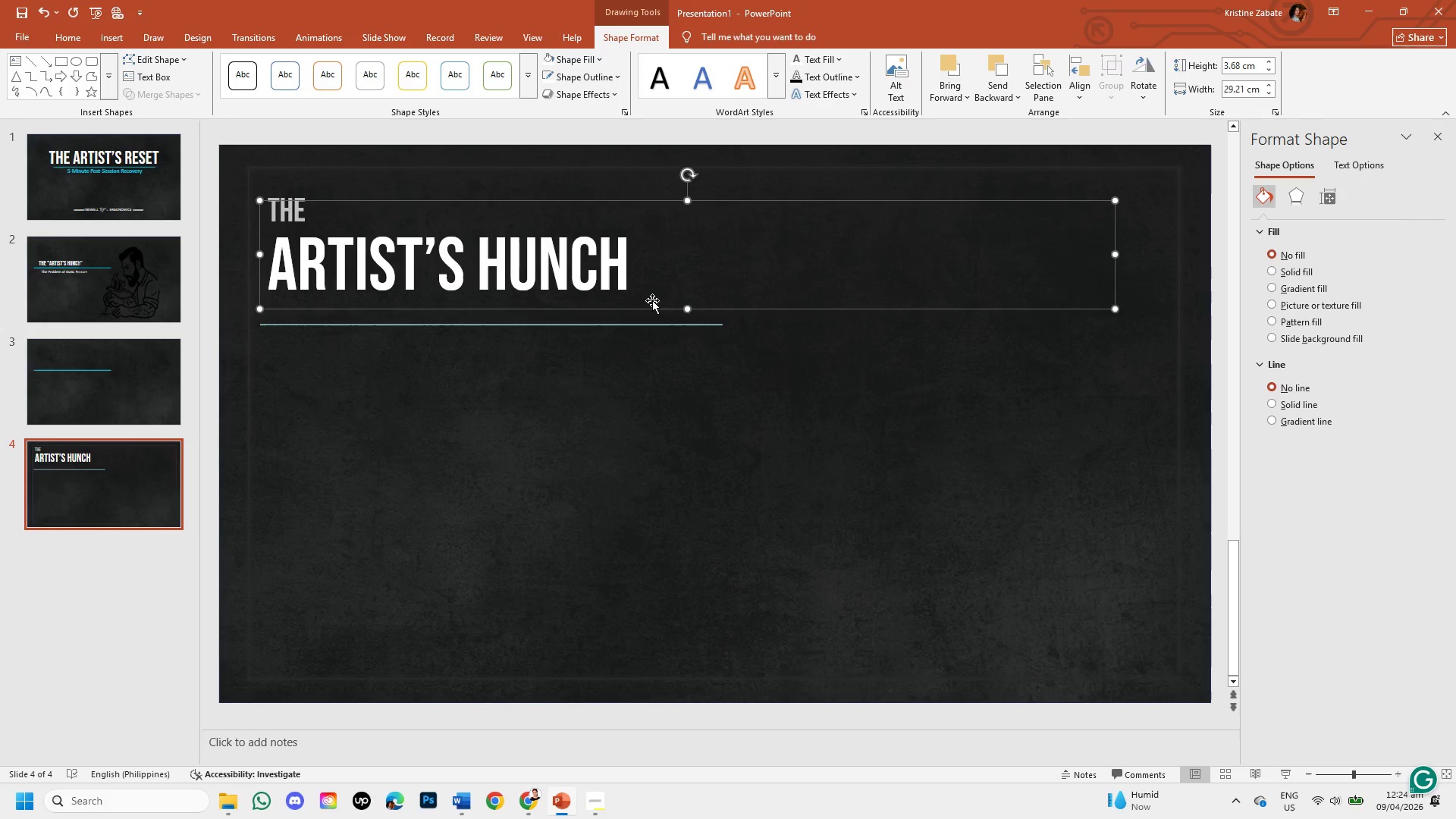 
hold_key(key=ArrowDown, duration=0.77)
 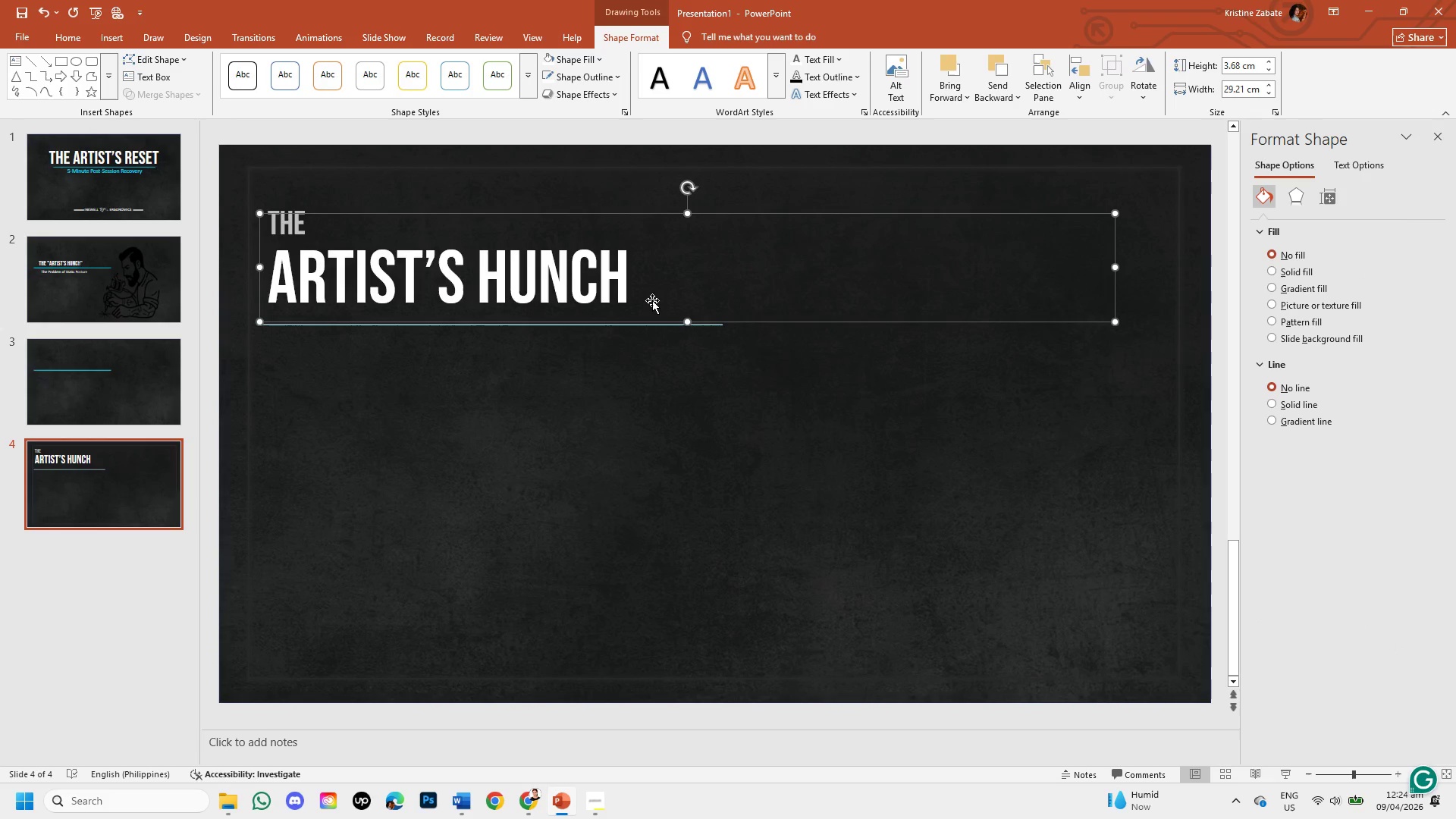 
hold_key(key=ArrowDown, duration=0.66)
 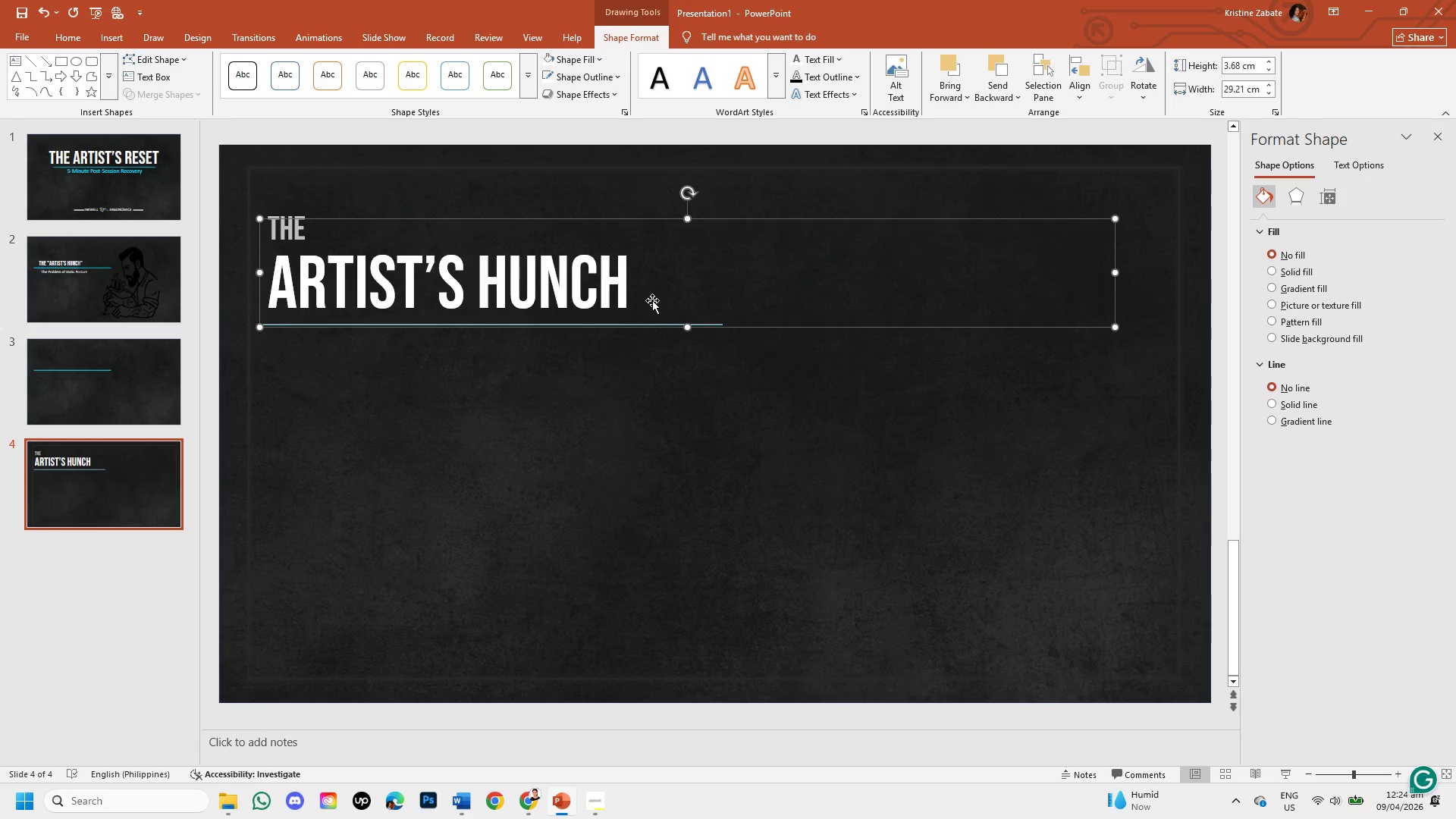 
key(ArrowDown)
 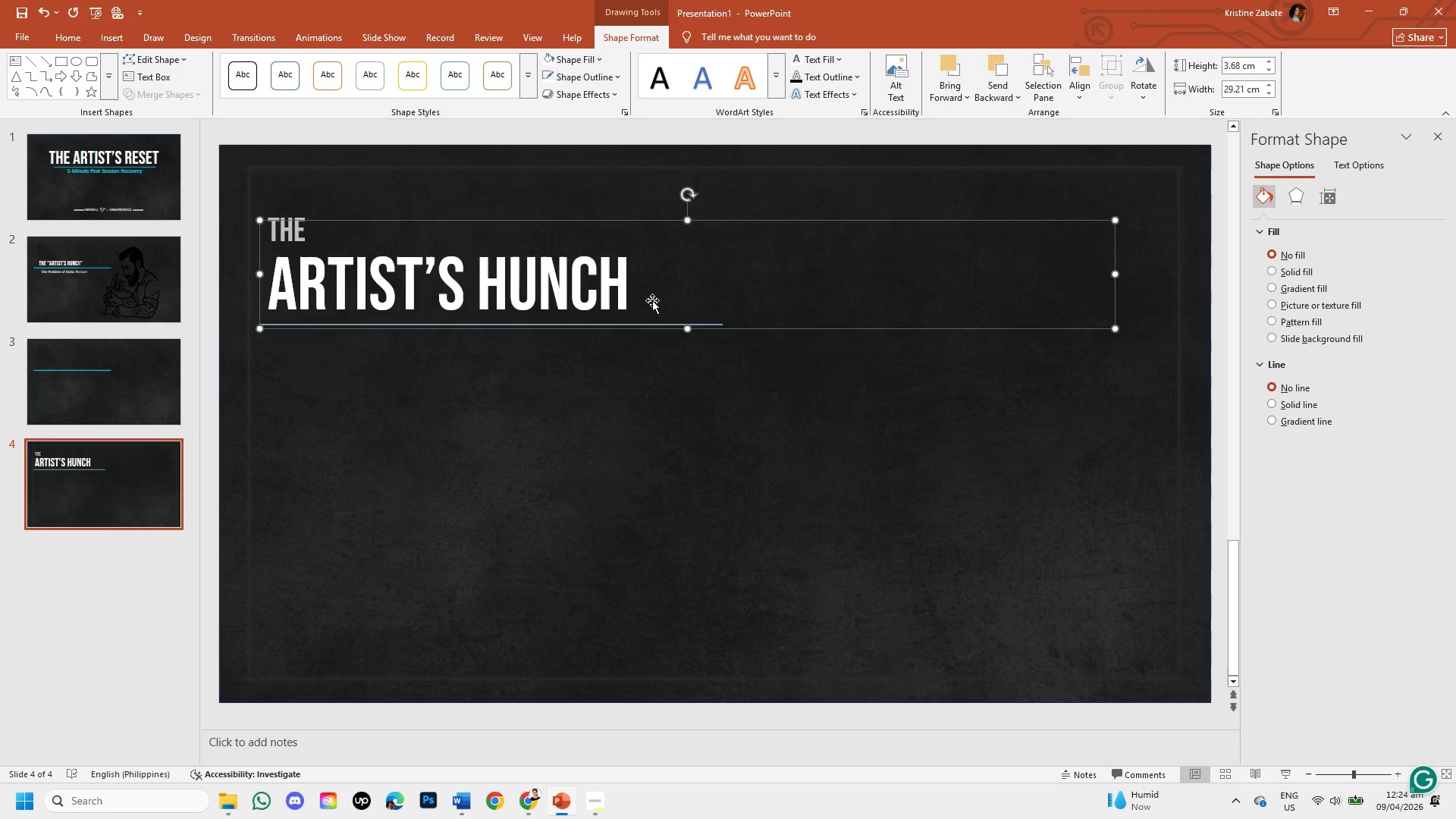 
key(ArrowDown)
 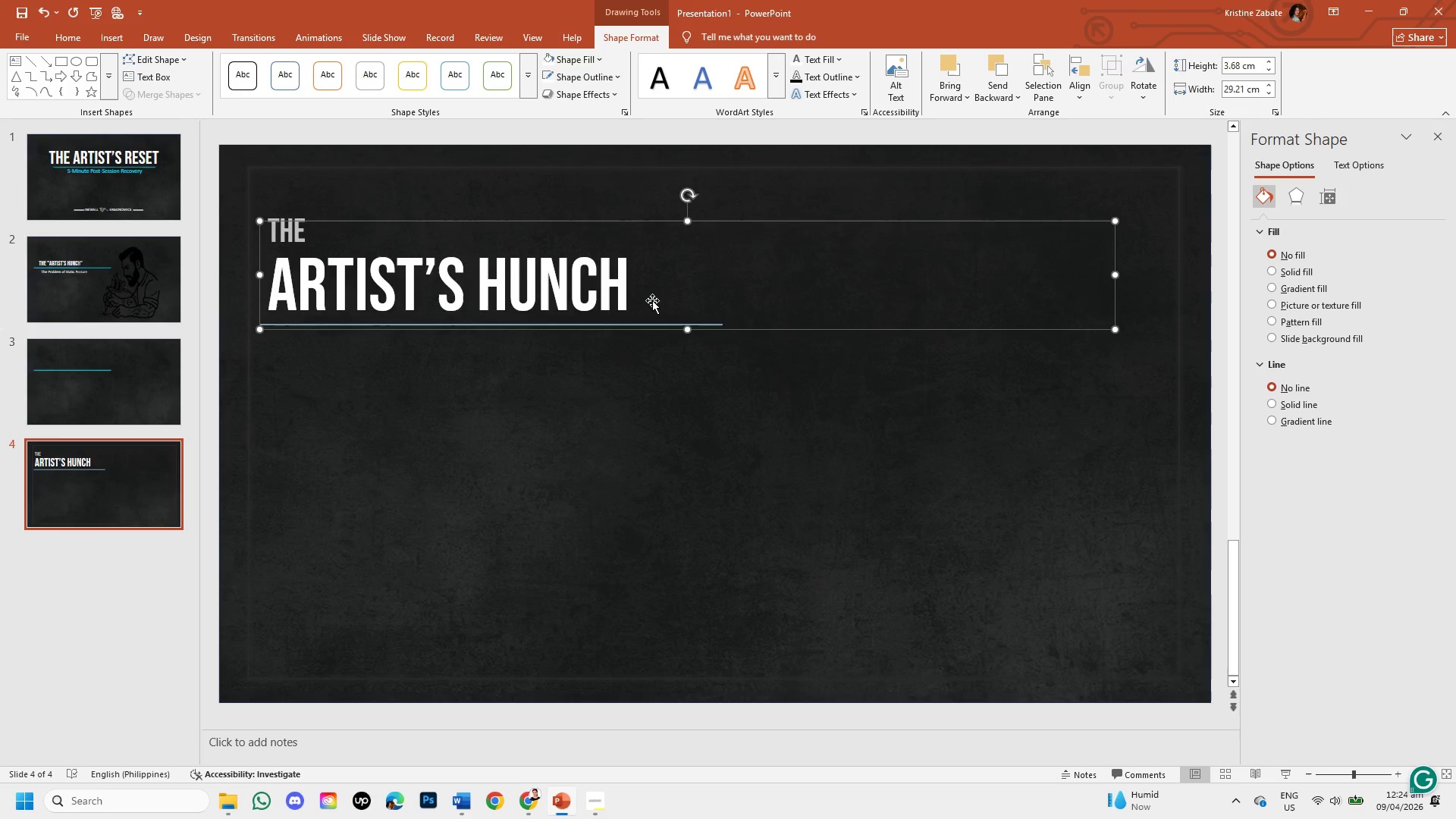 
key(ArrowDown)
 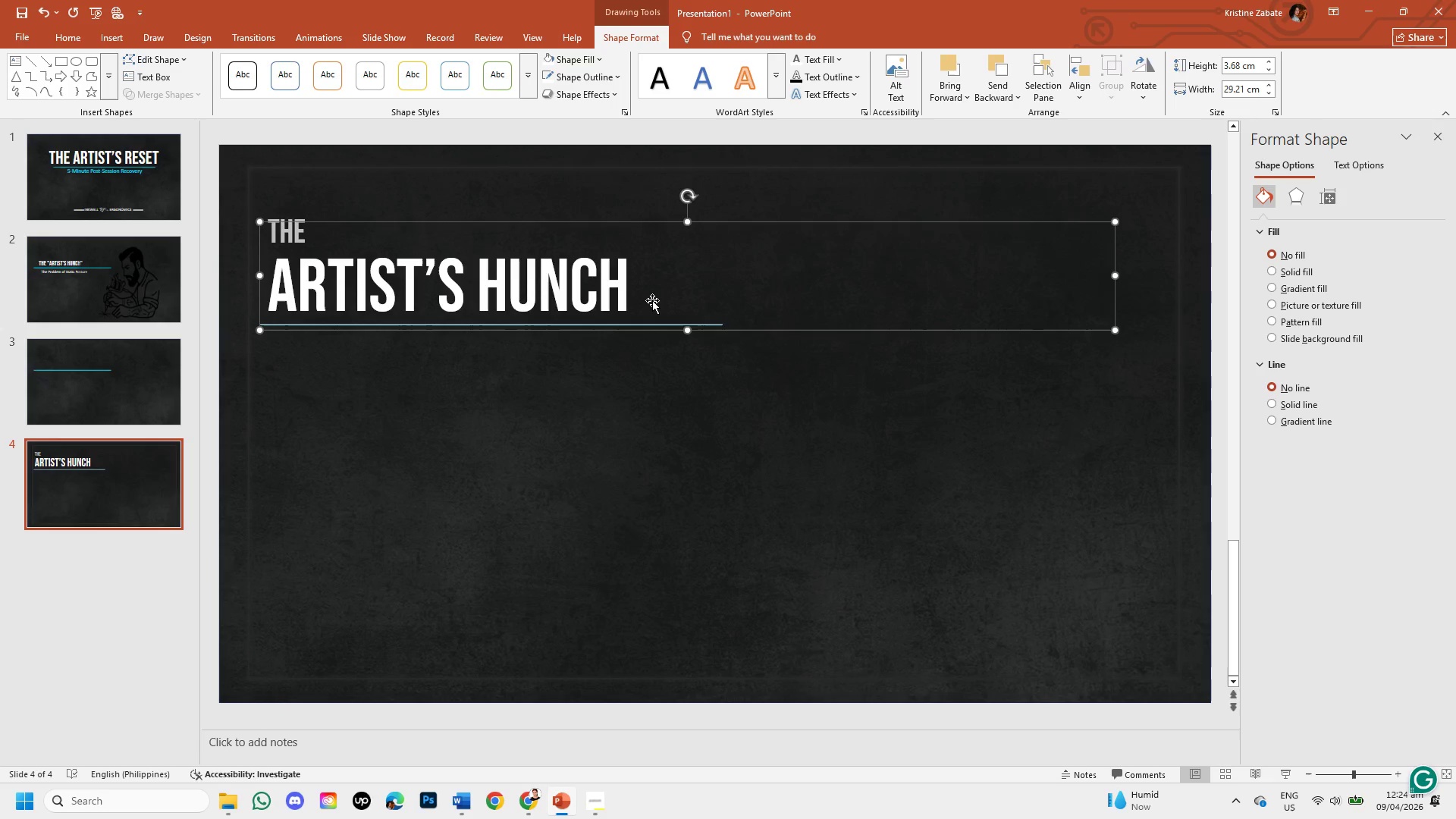 
key(ArrowDown)
 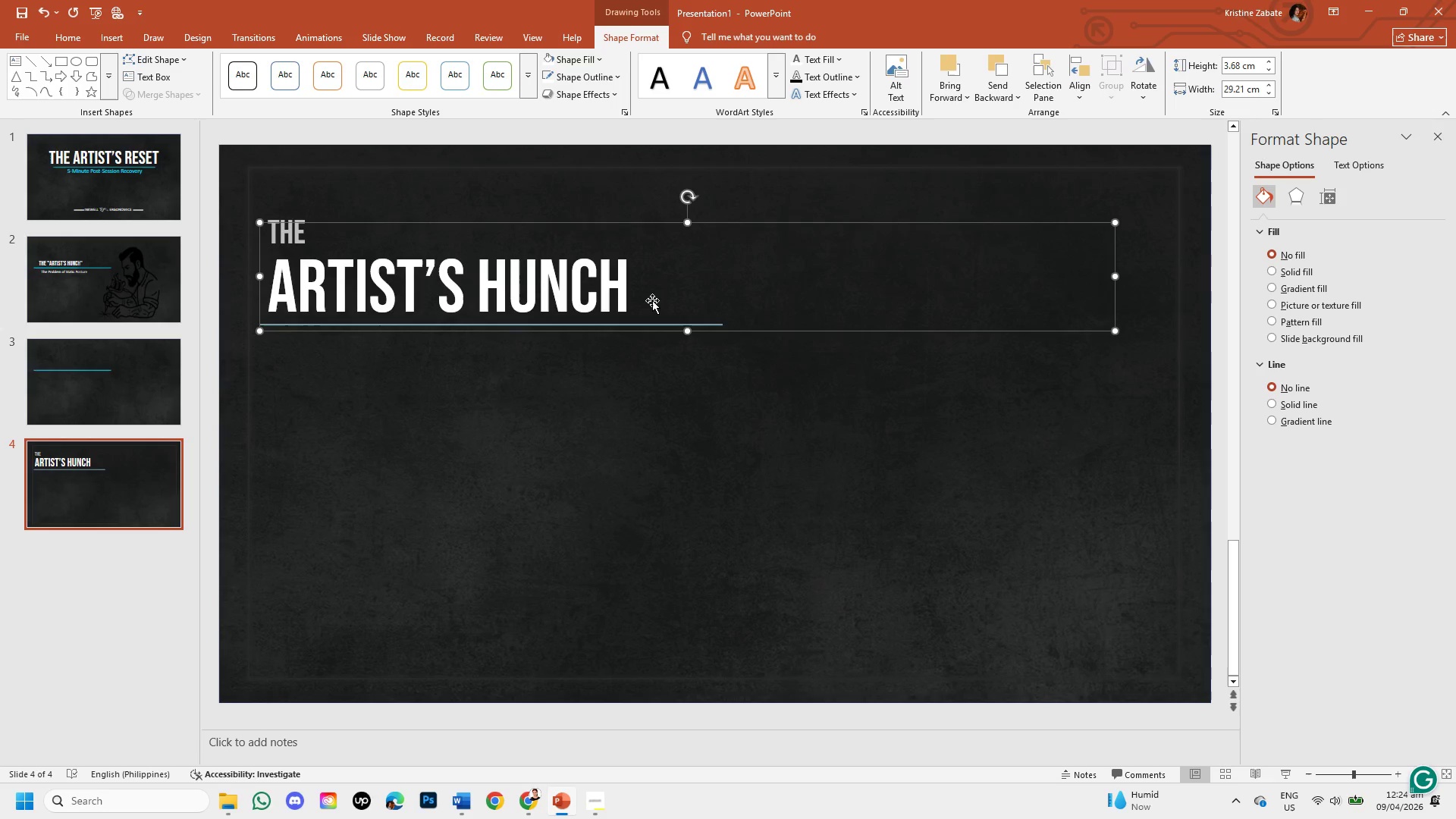 
key(ArrowDown)
 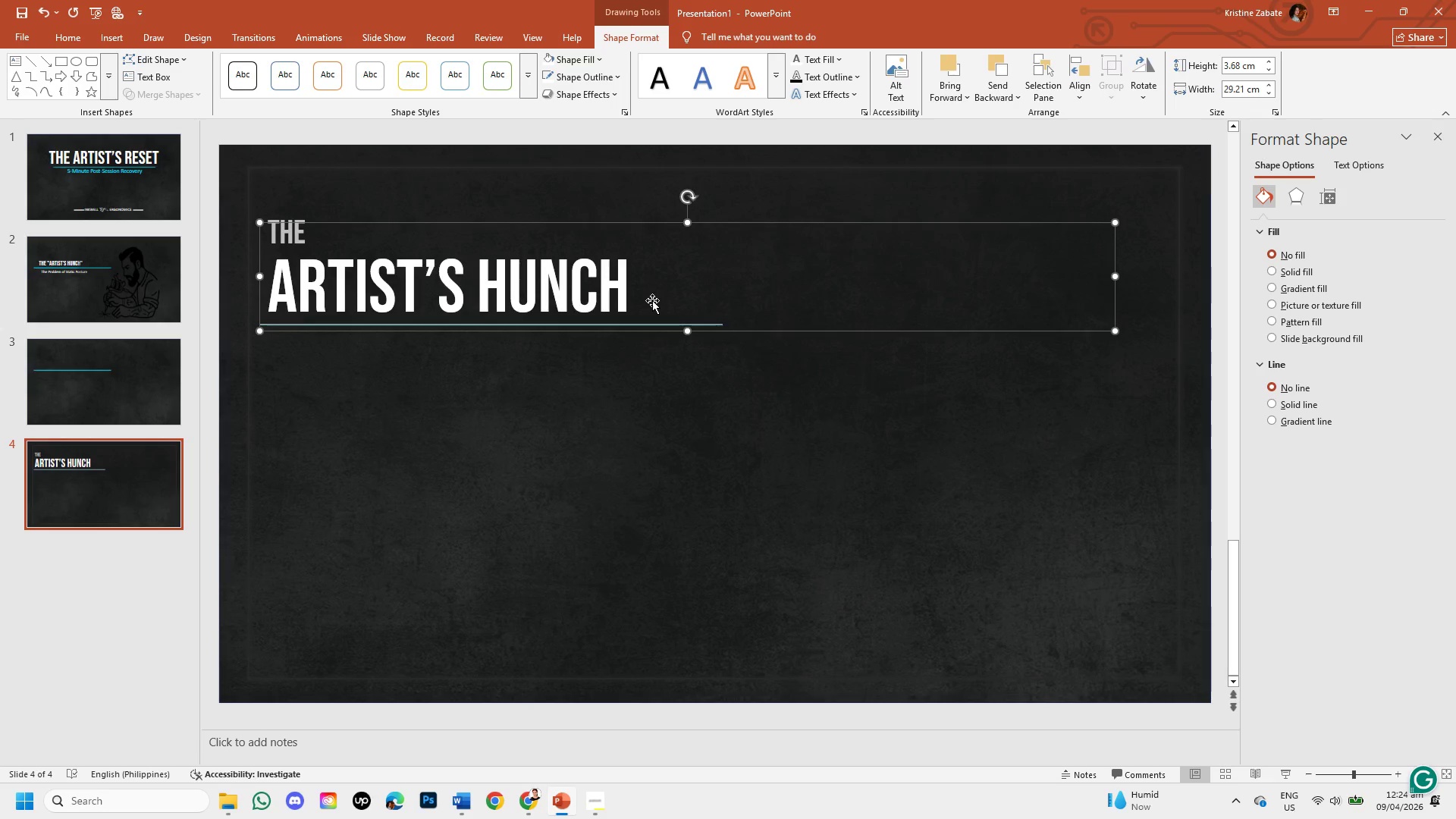 
key(ArrowDown)
 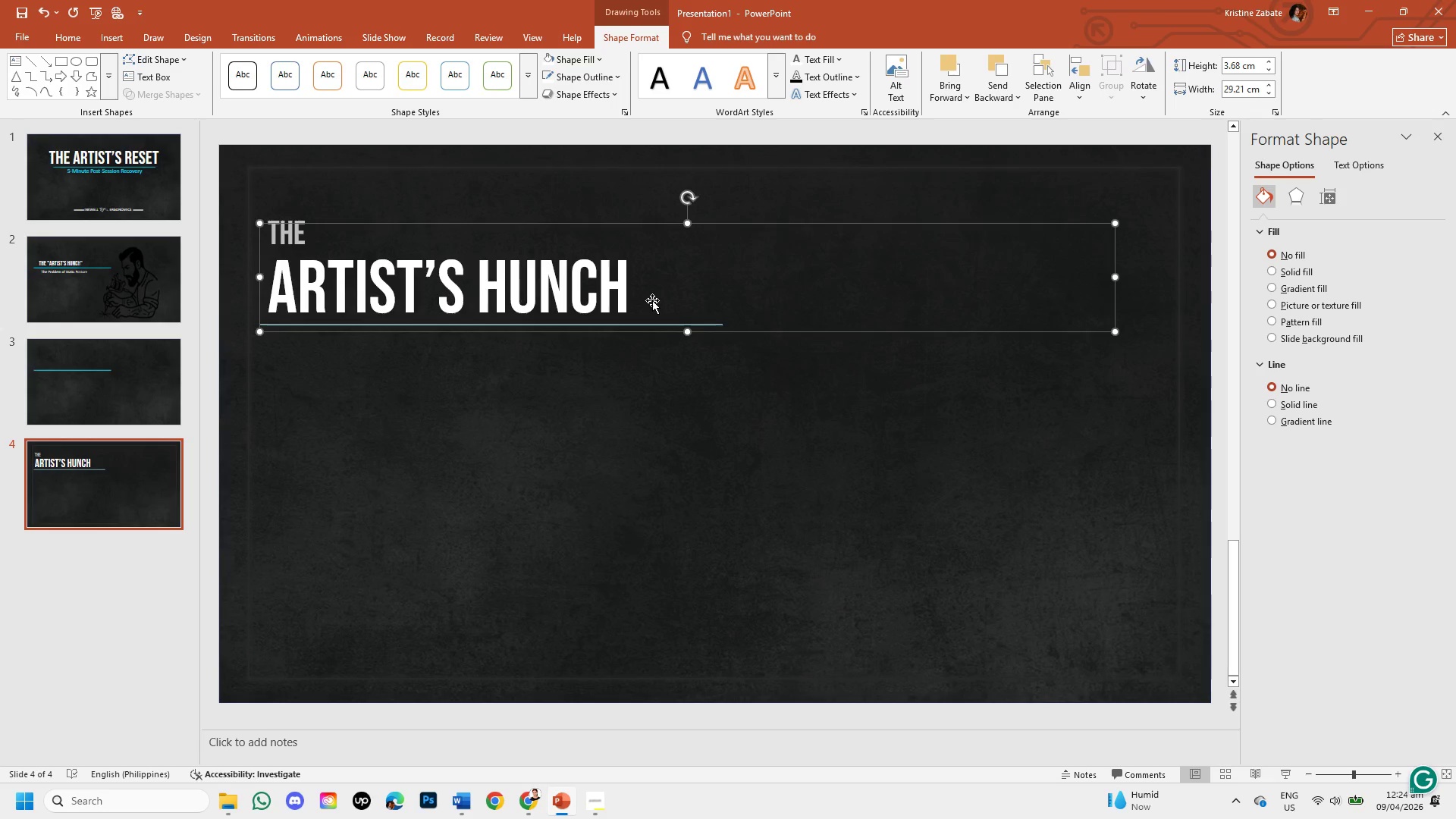 
key(ArrowDown)
 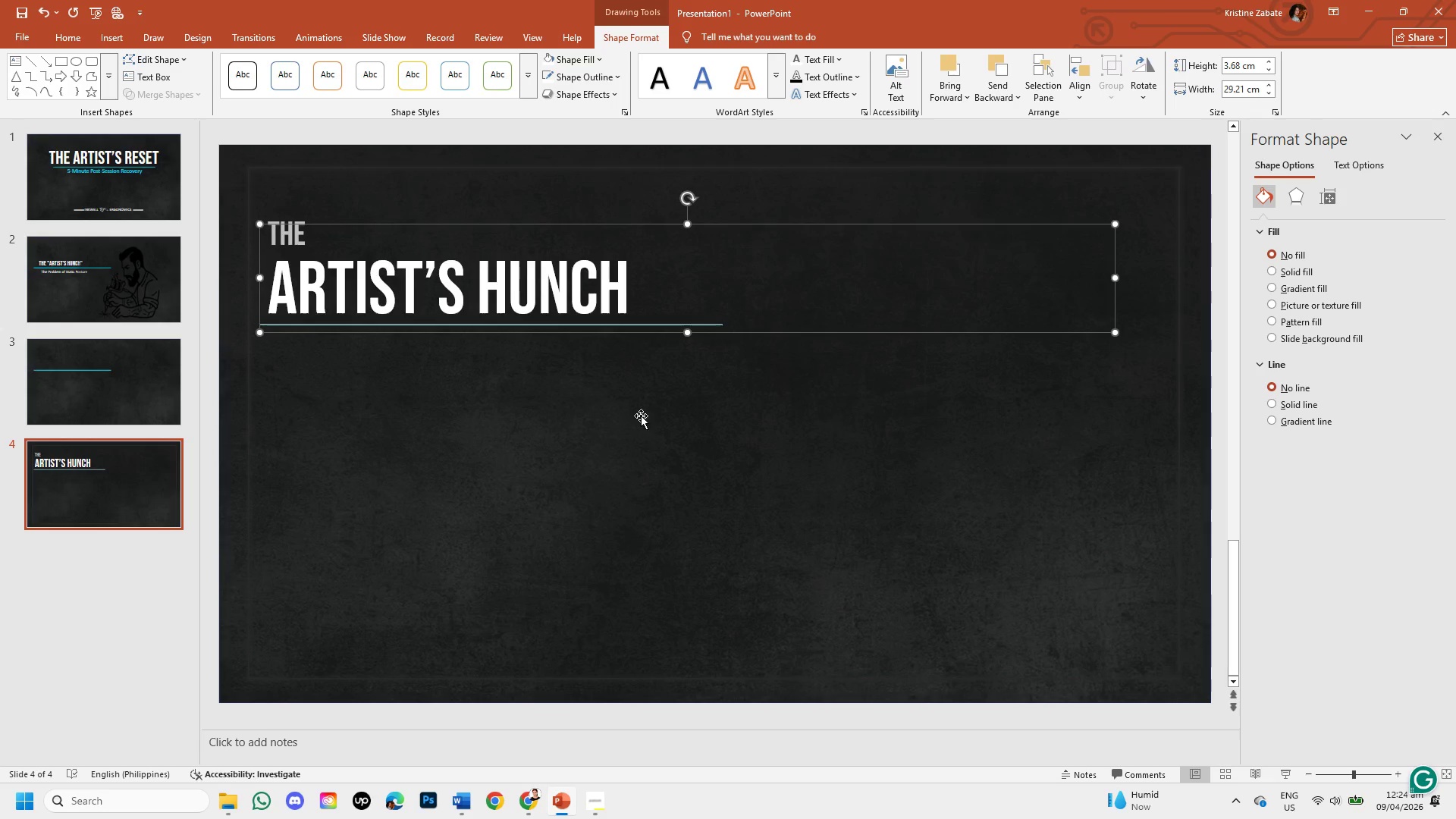 
left_click([638, 433])
 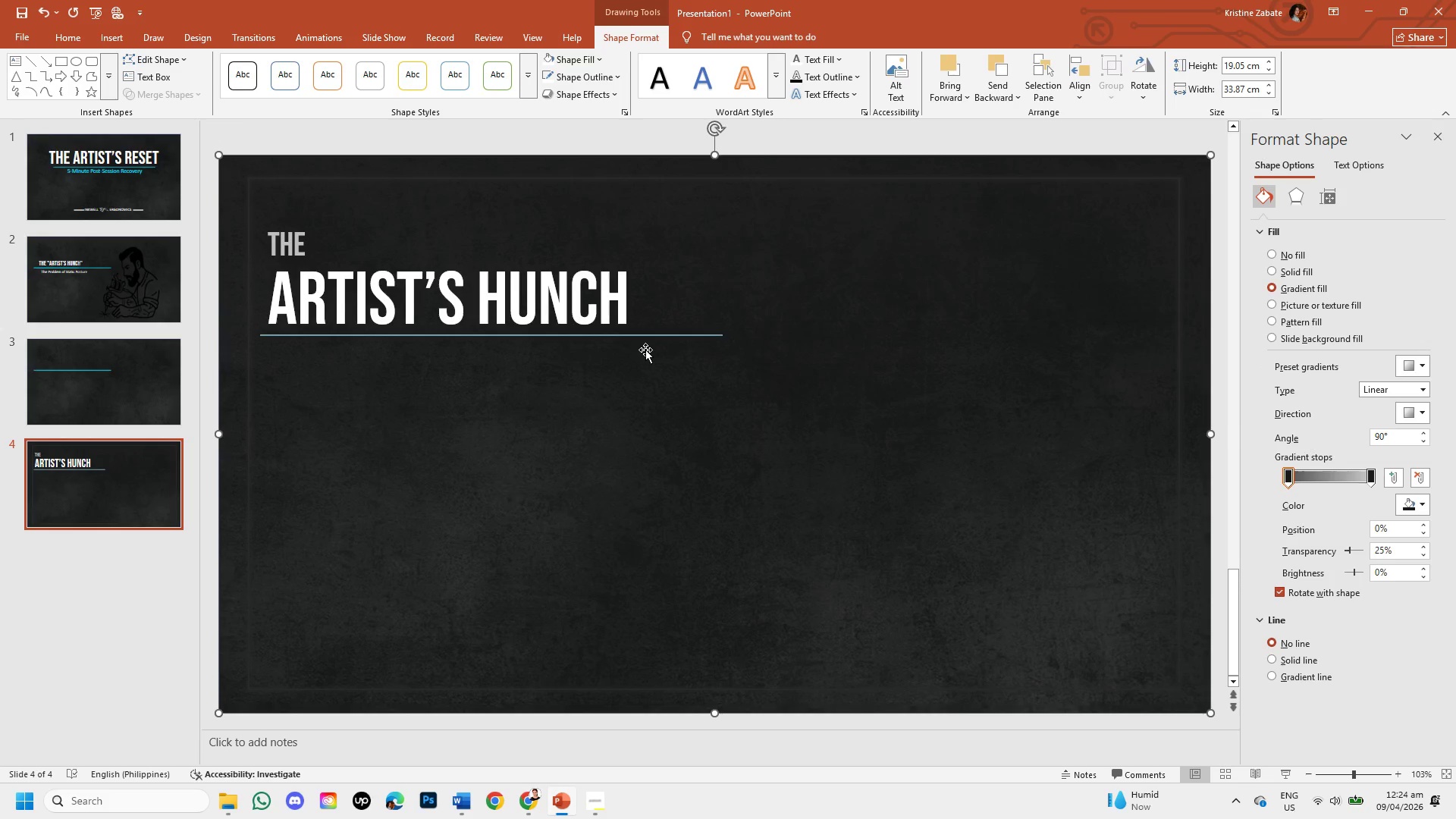 
left_click([645, 334])
 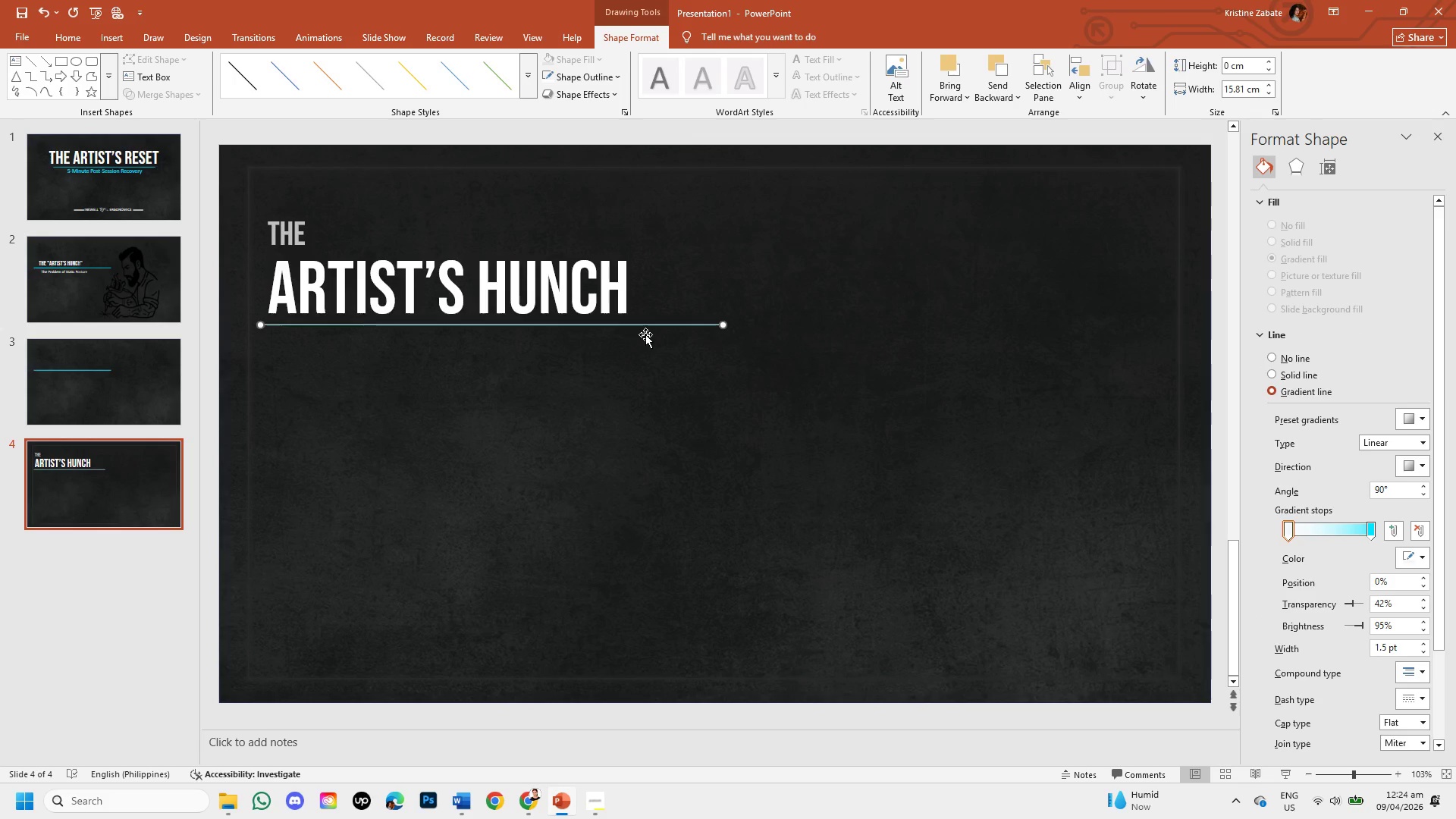 
hold_key(key=ArrowDown, duration=1.06)
 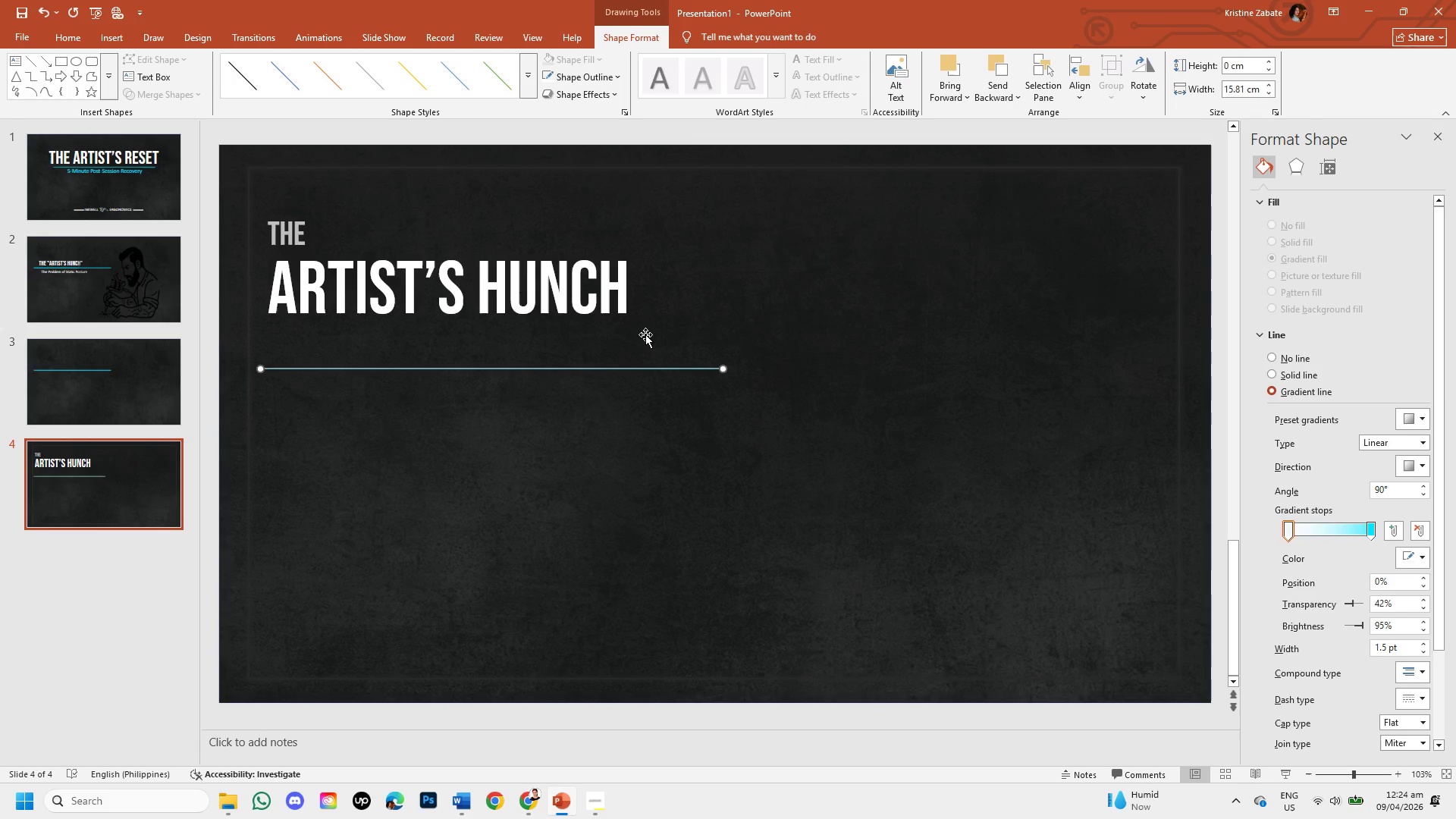 
hold_key(key=ArrowUp, duration=0.86)
 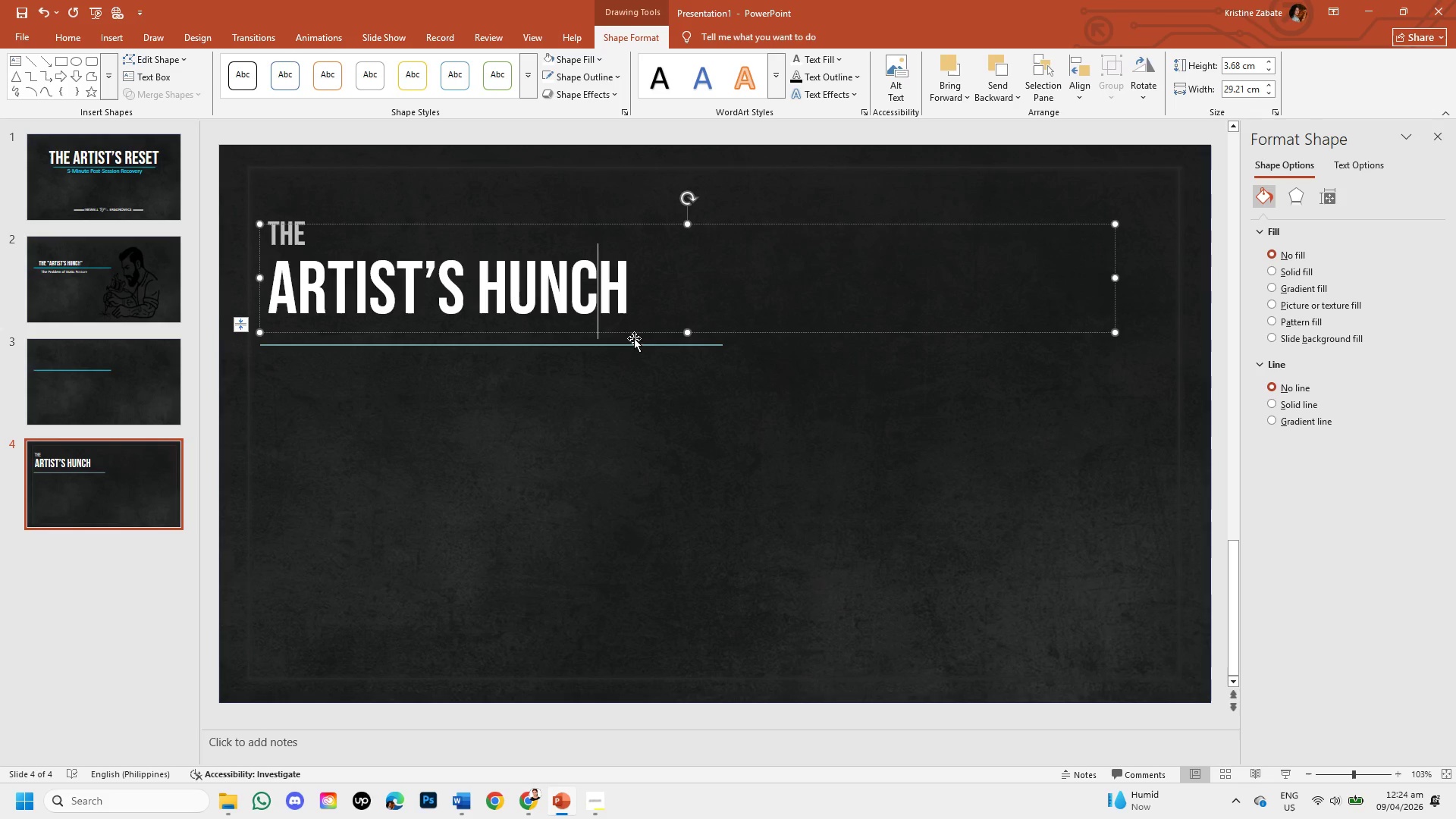 
left_click([636, 331])
 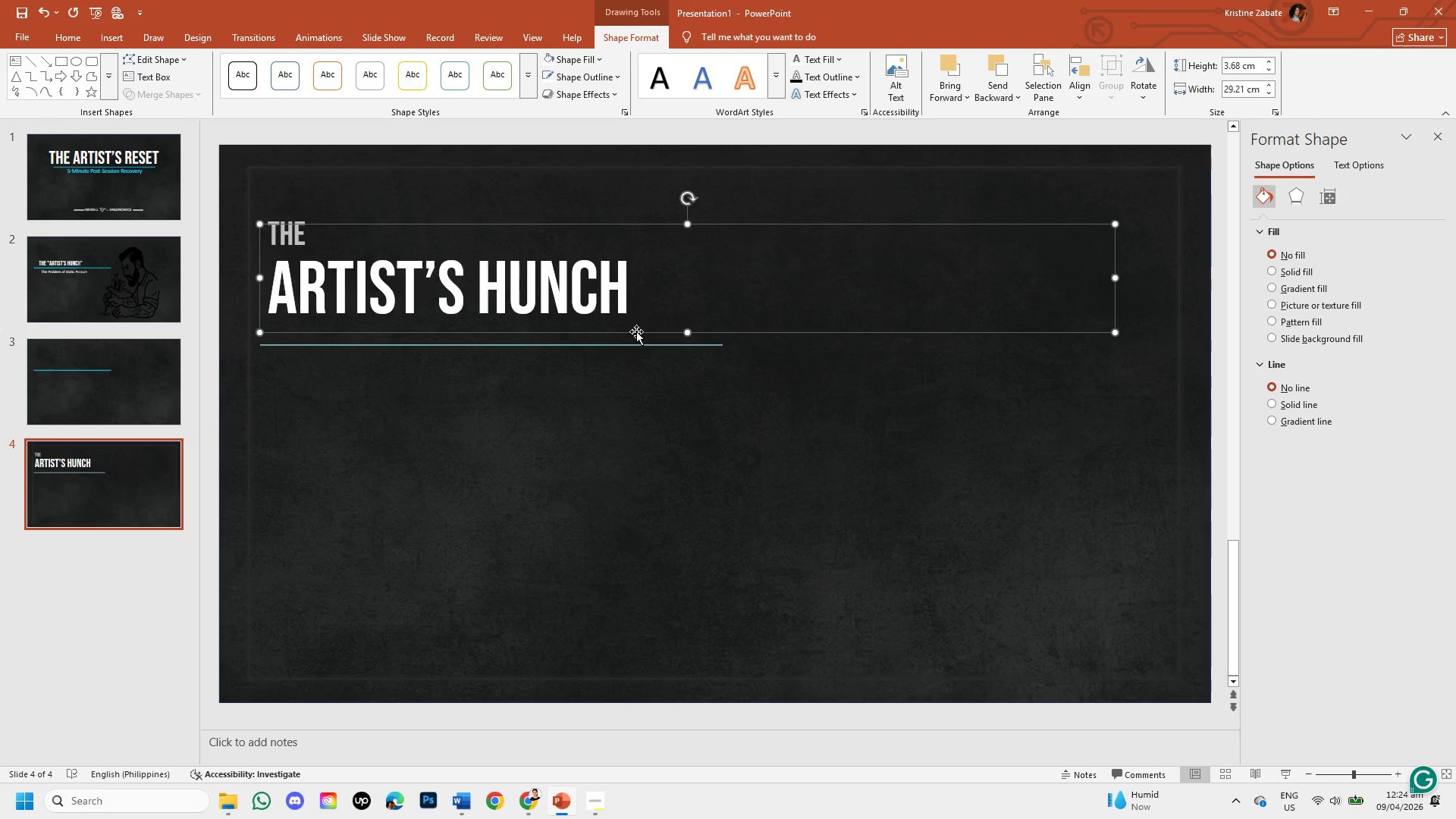 
hold_key(key=ArrowDown, duration=0.97)
 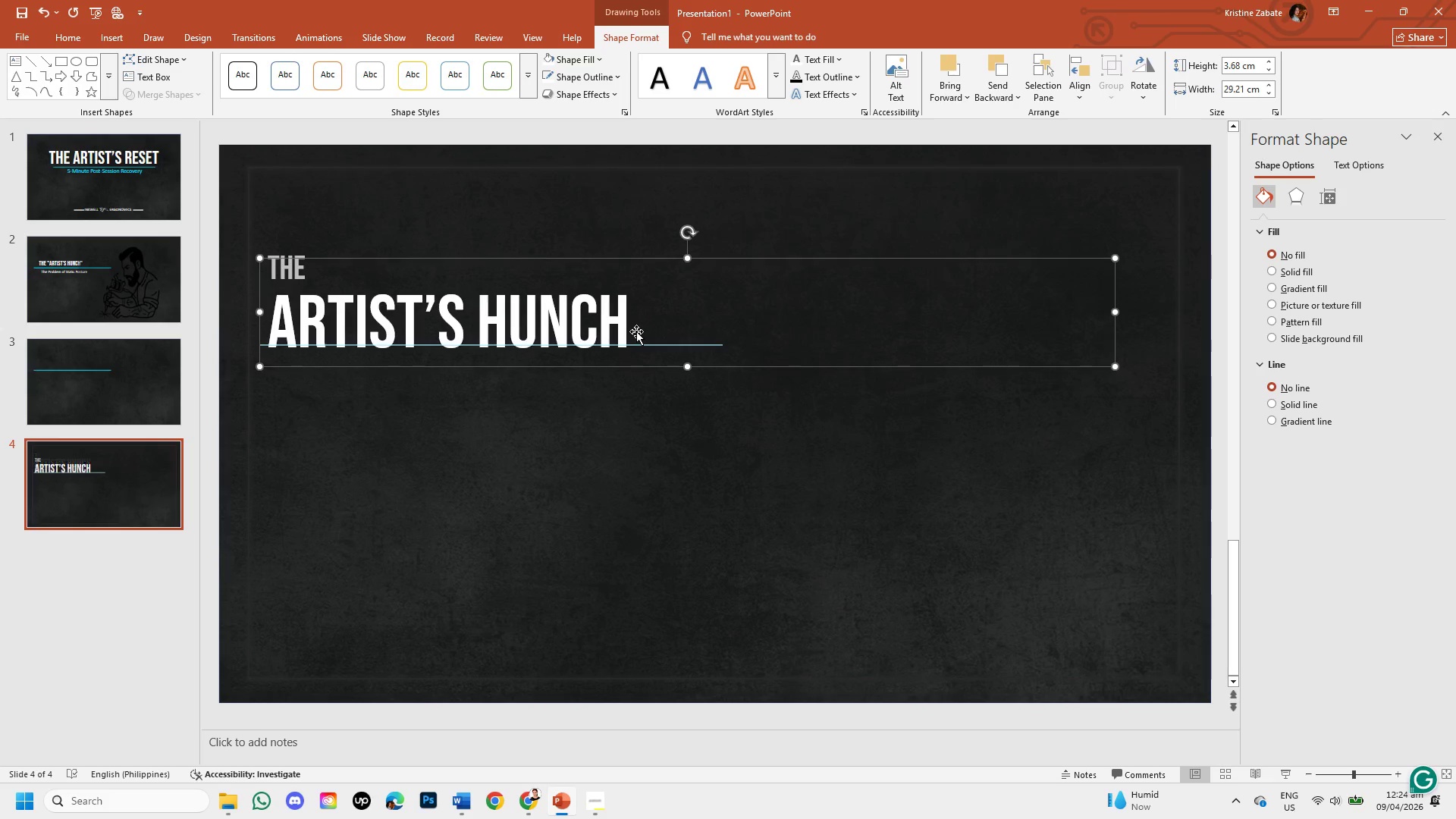 
key(ArrowUp)
 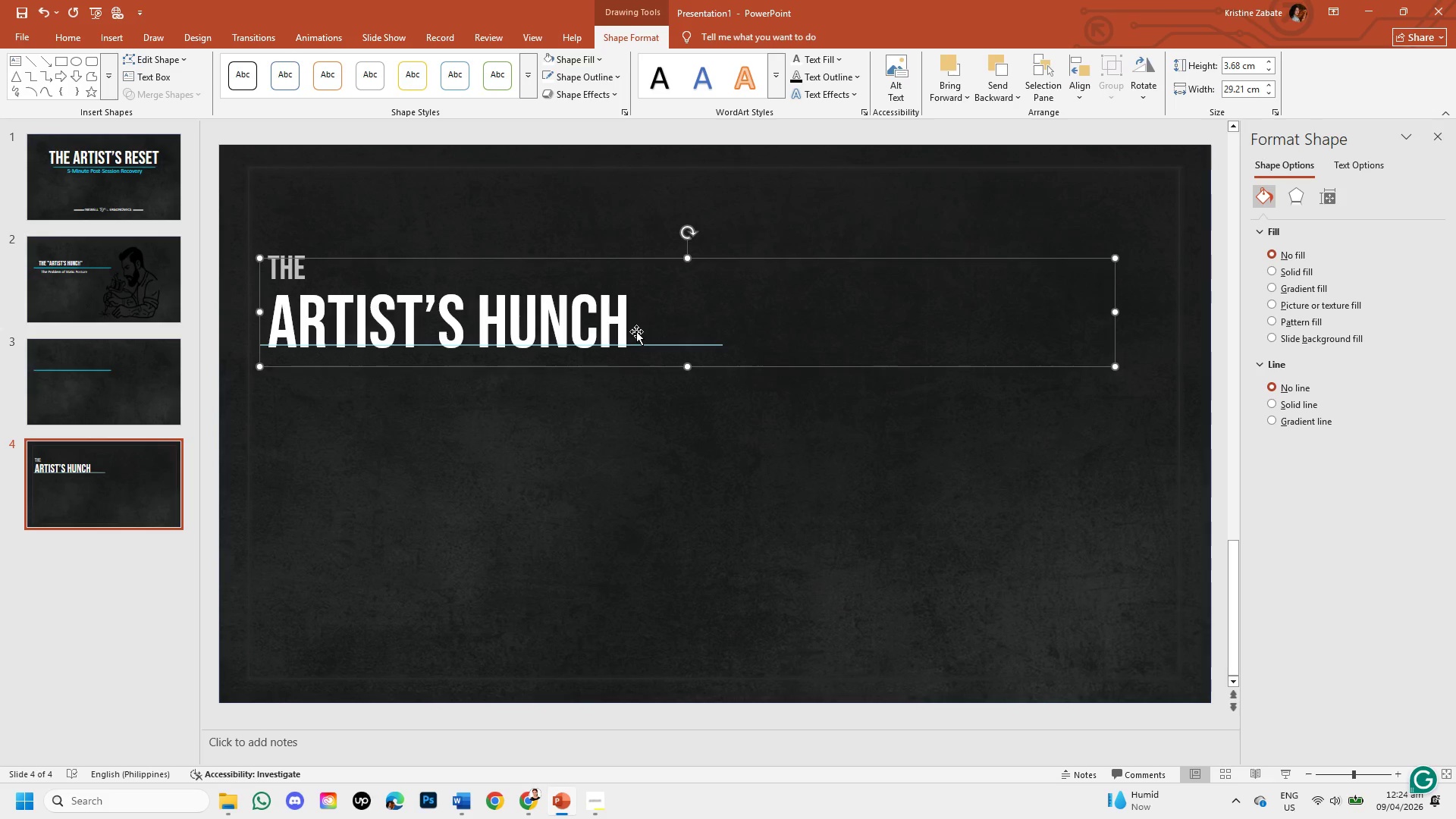 
key(ArrowUp)
 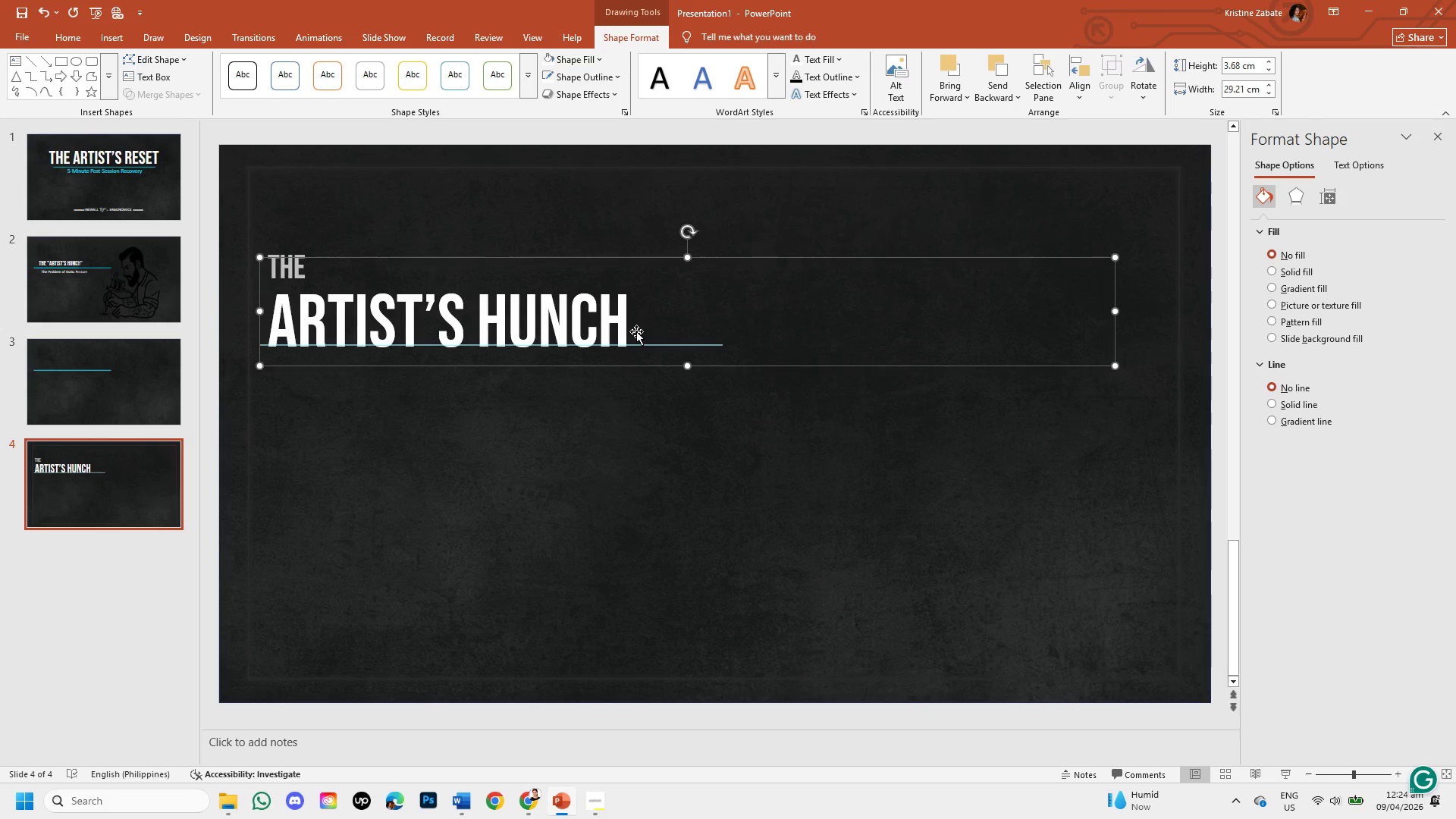 
key(ArrowUp)
 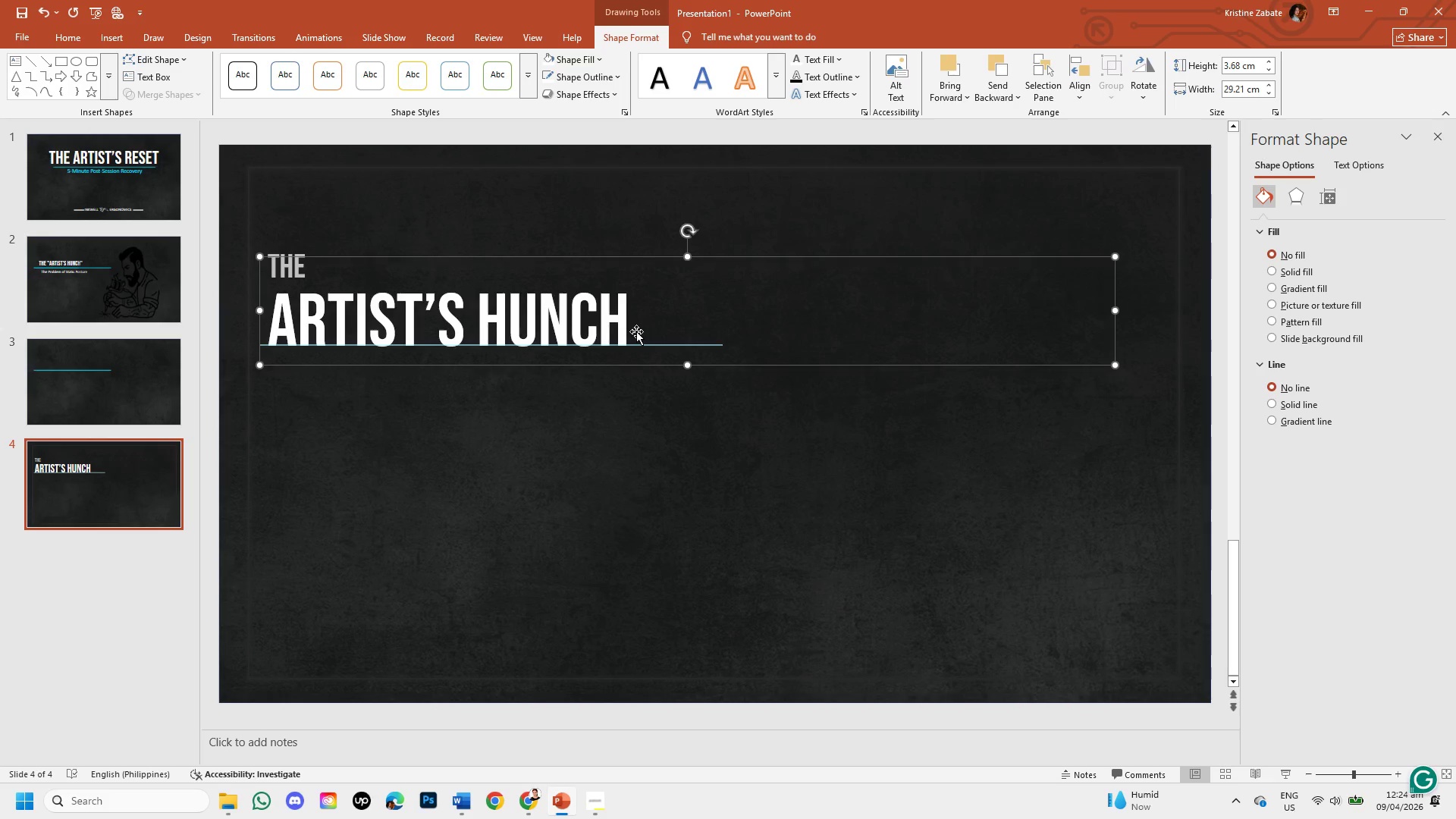 
hold_key(key=ArrowUp, duration=0.61)
 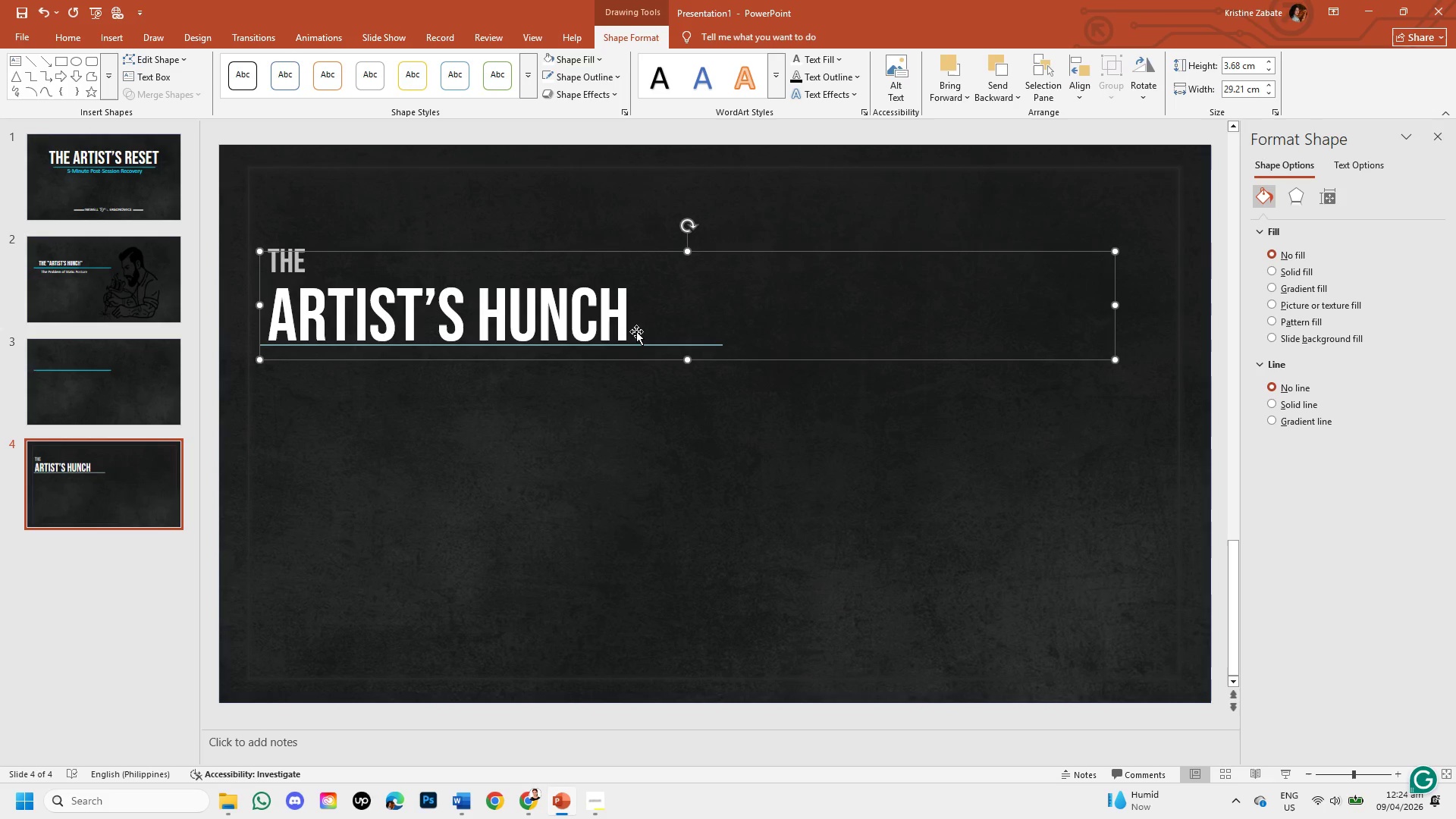 
hold_key(key=ArrowUp, duration=0.94)
 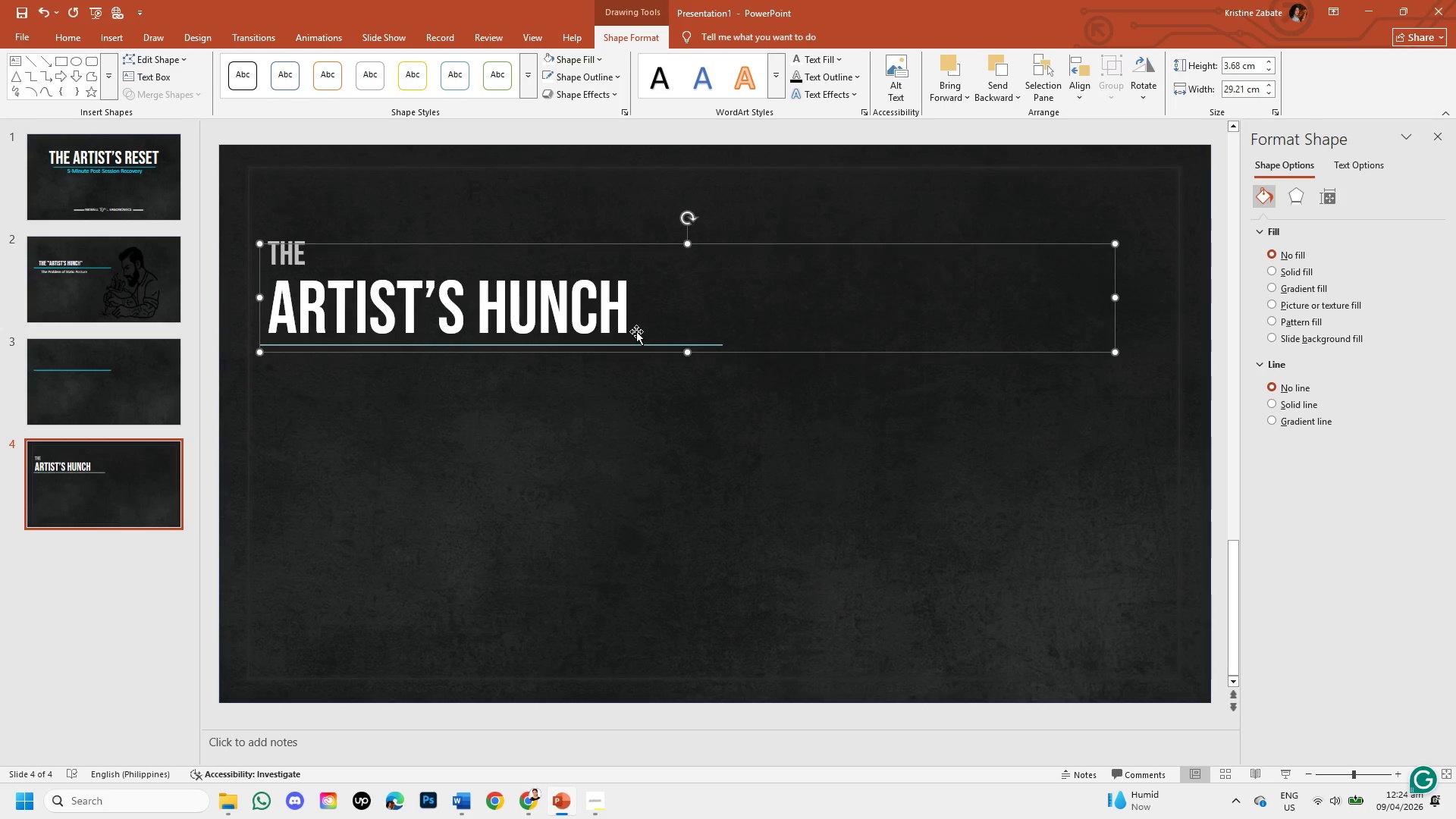 
hold_key(key=ArrowUp, duration=0.36)
 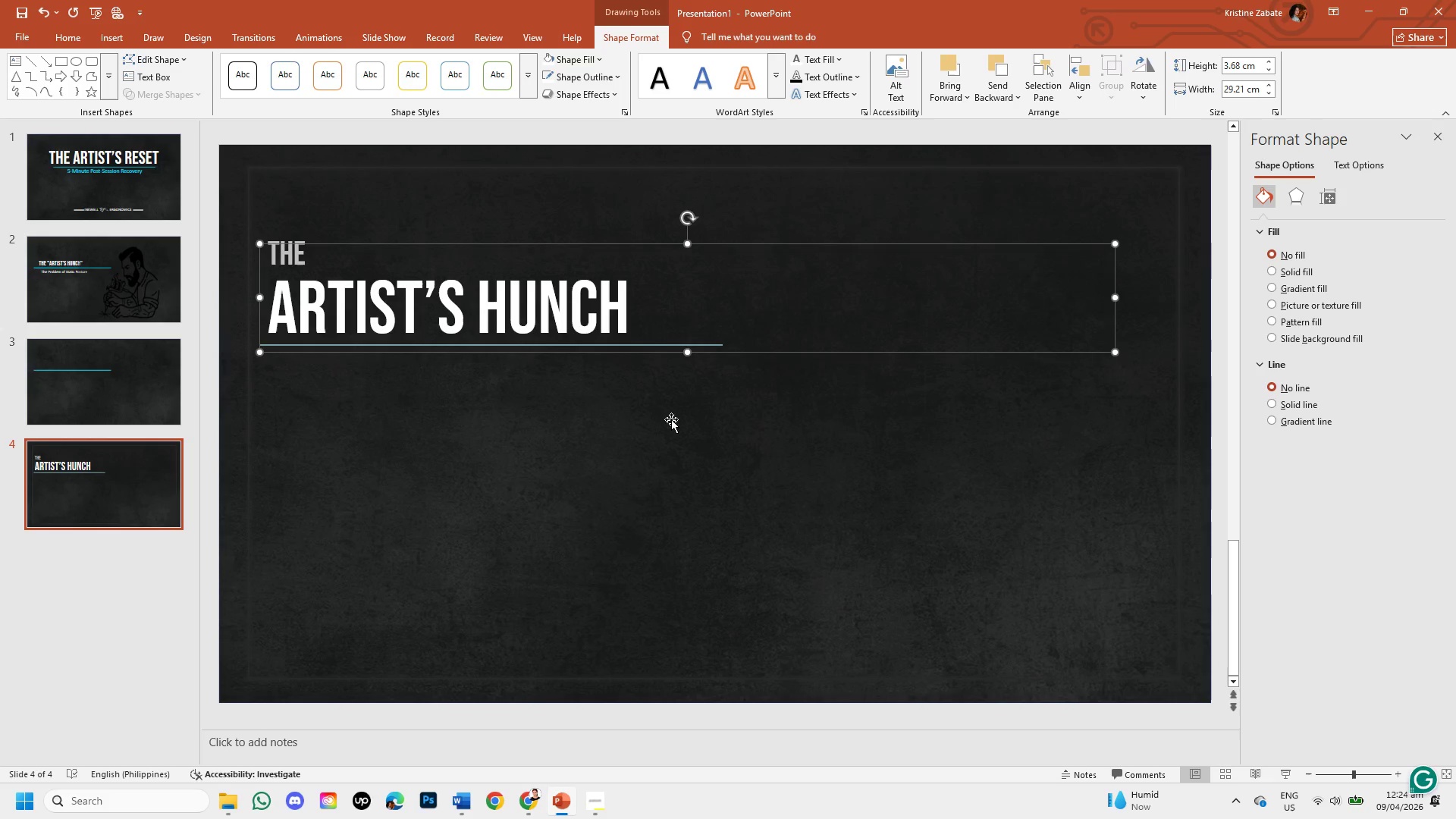 
left_click([666, 422])
 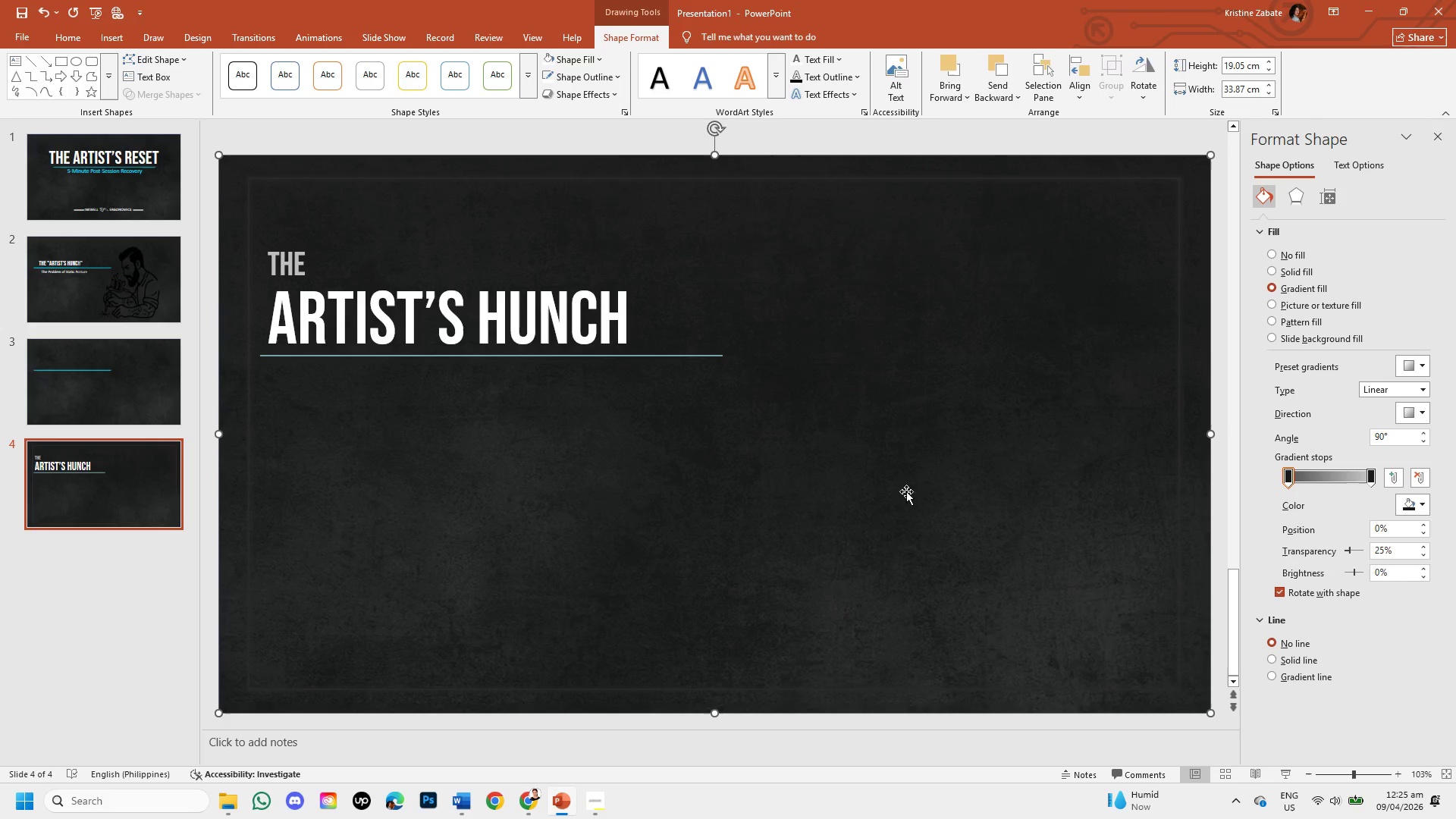 
wait(8.62)
 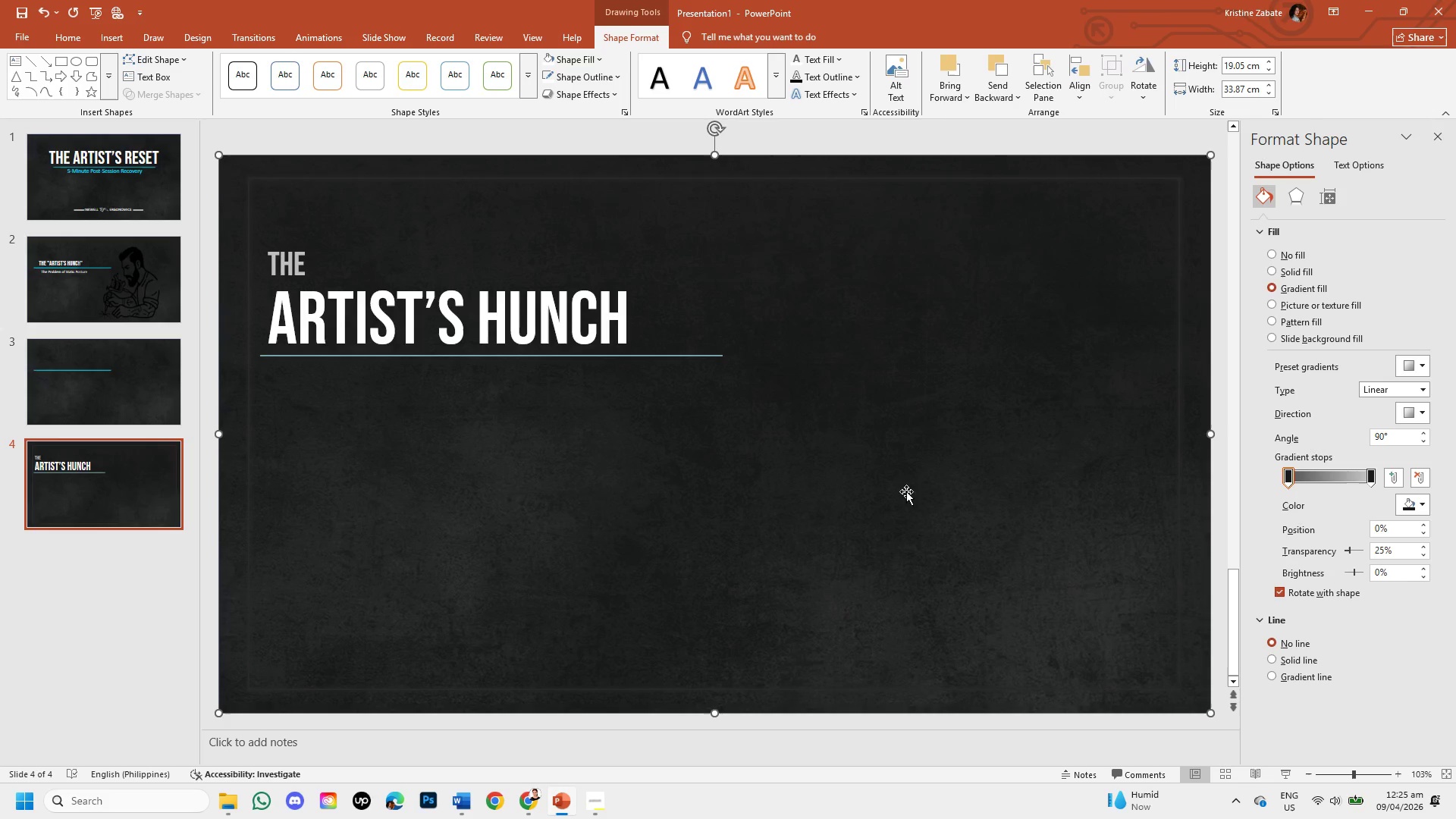 
left_click([156, 390])
 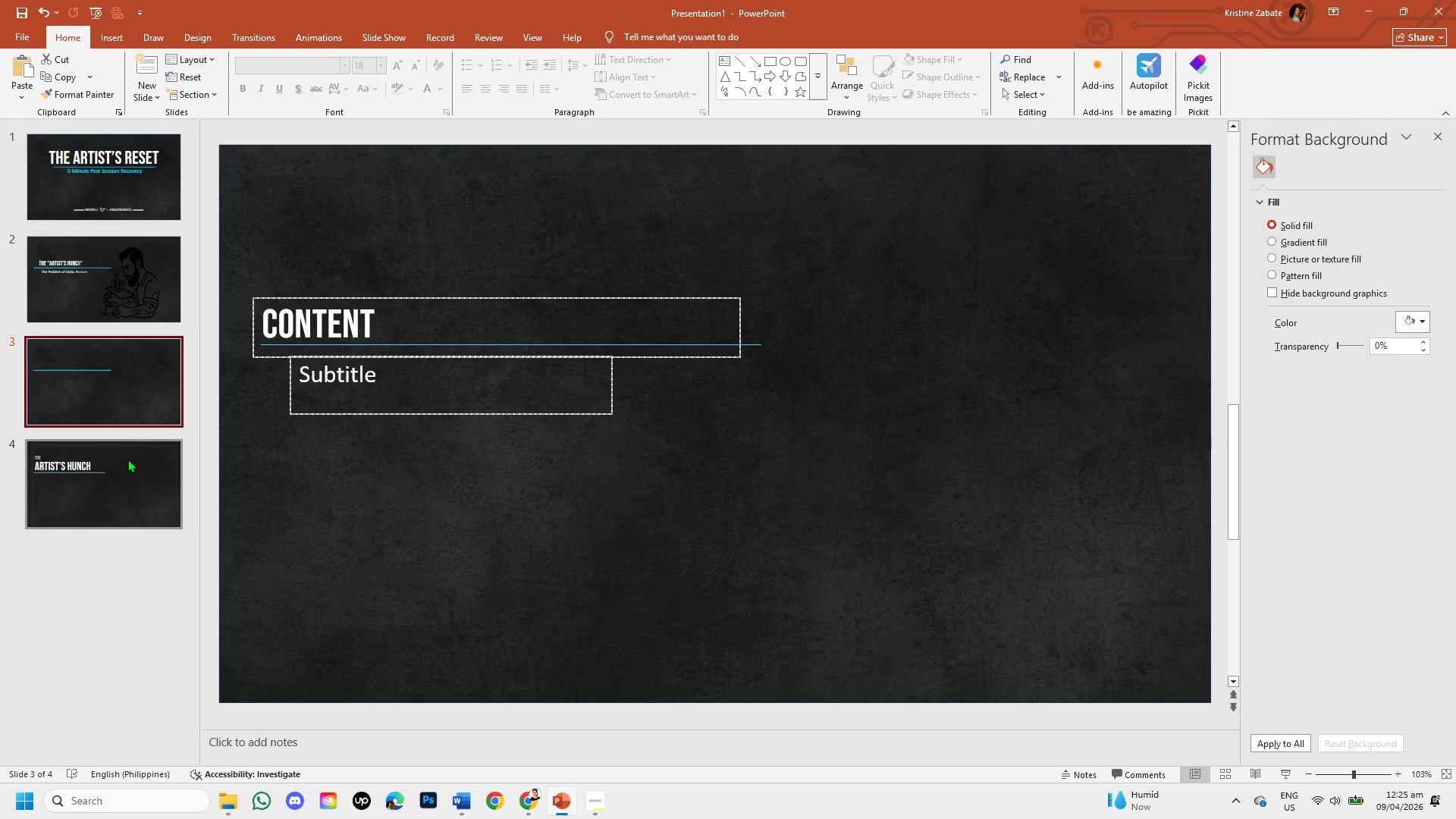 
left_click([127, 459])
 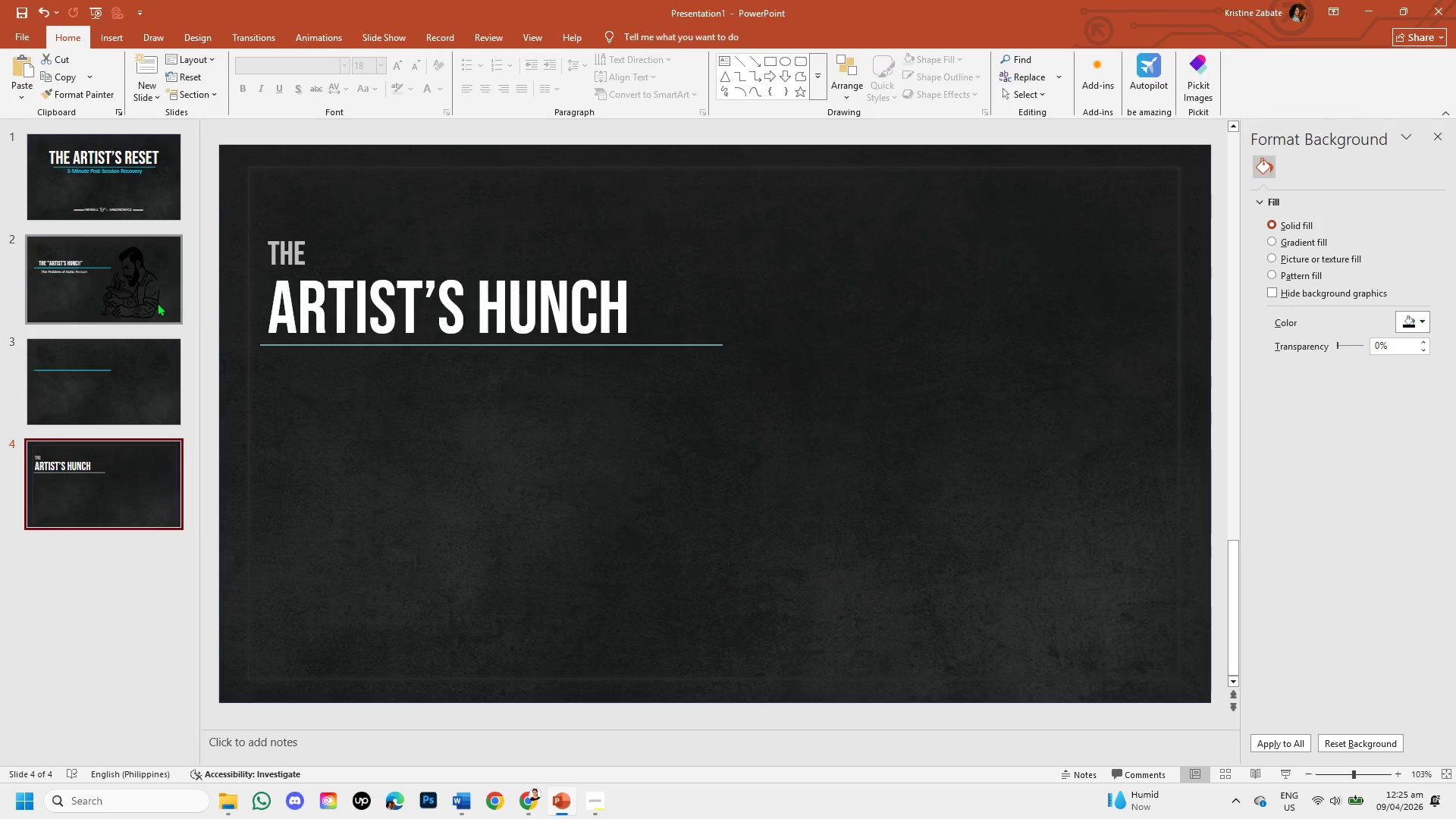 
left_click([152, 289])
 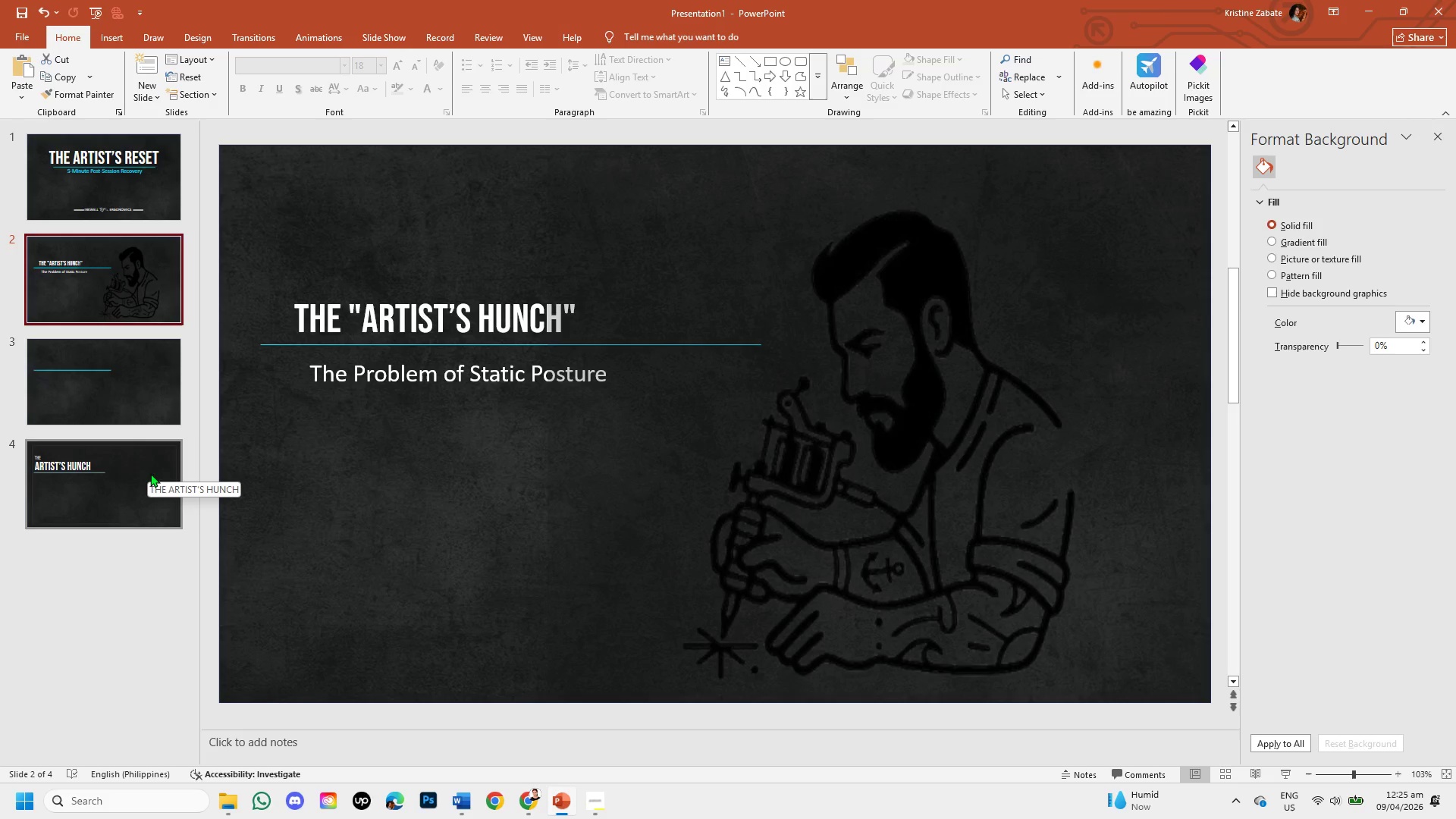 
left_click([133, 470])
 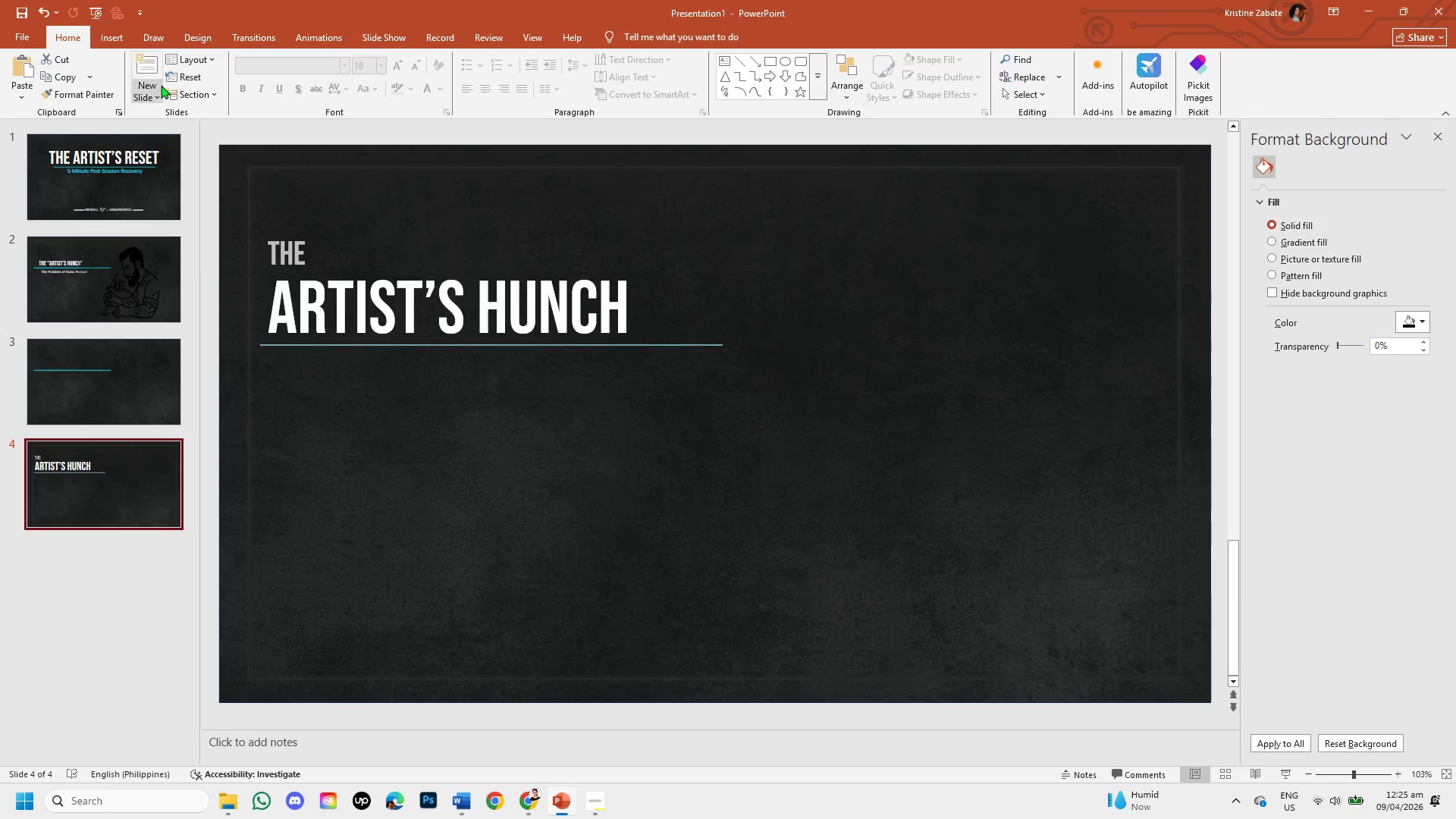 
wait(5.69)
 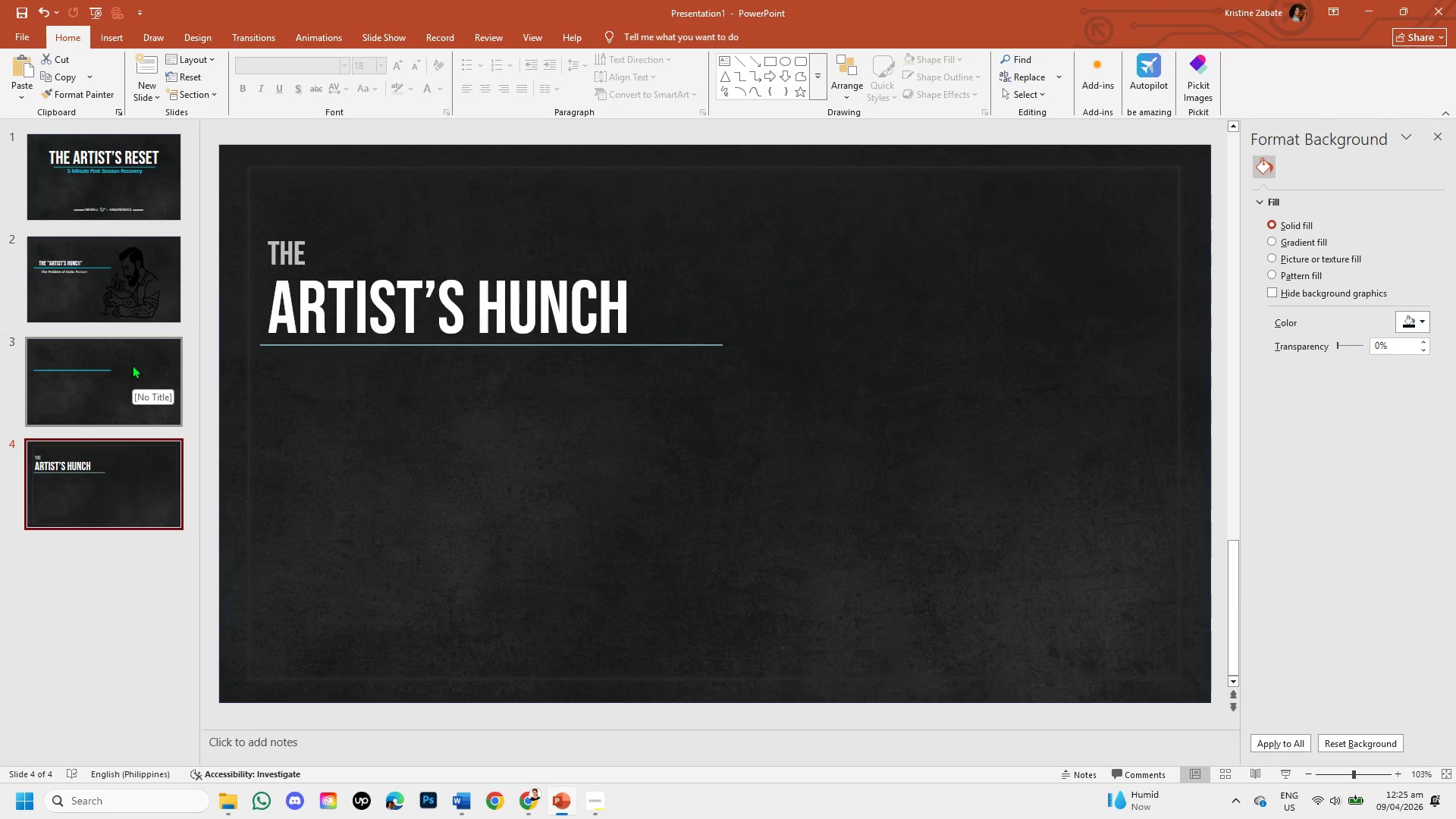 
left_click([77, 246])
 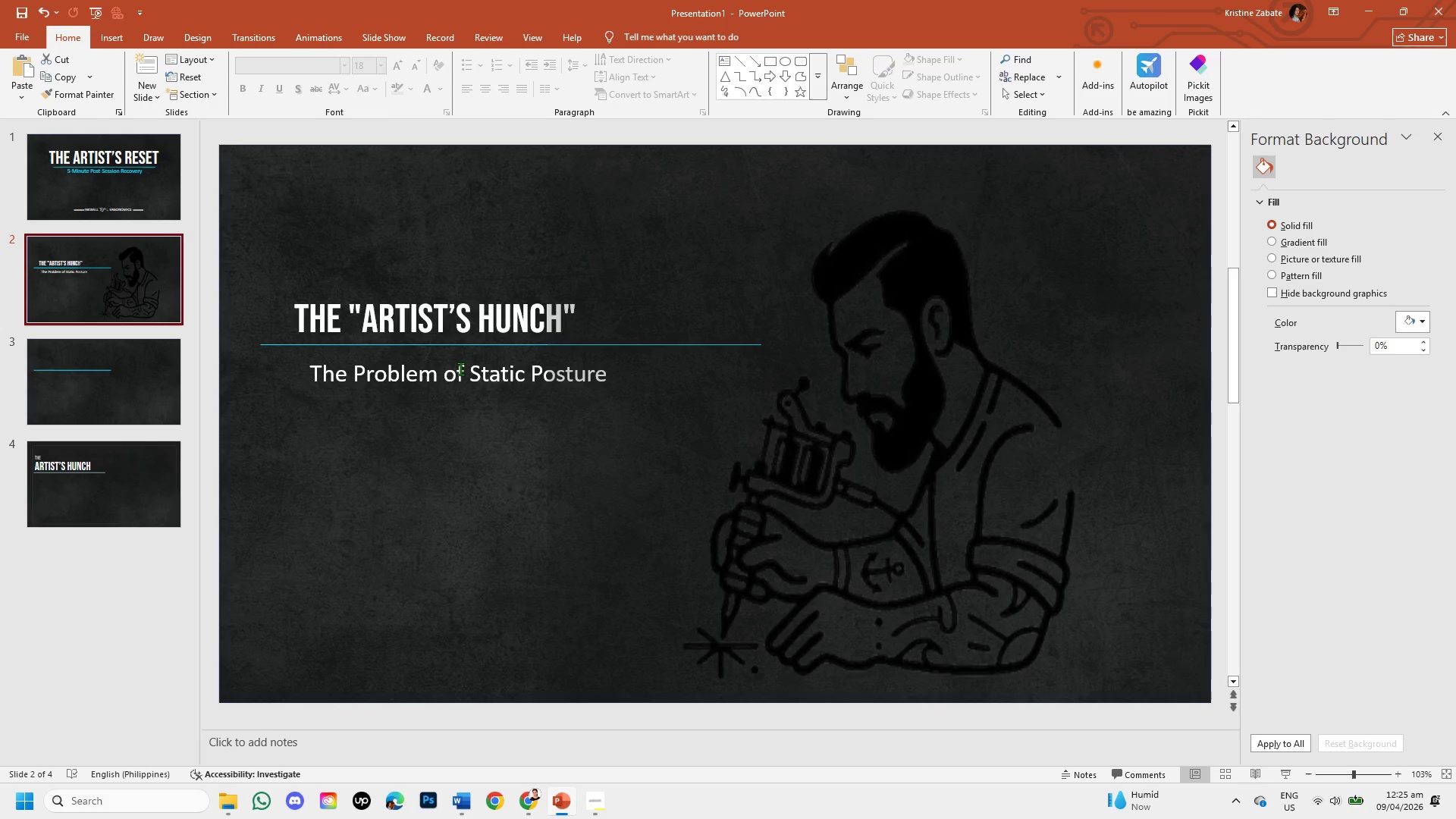 
left_click([460, 369])
 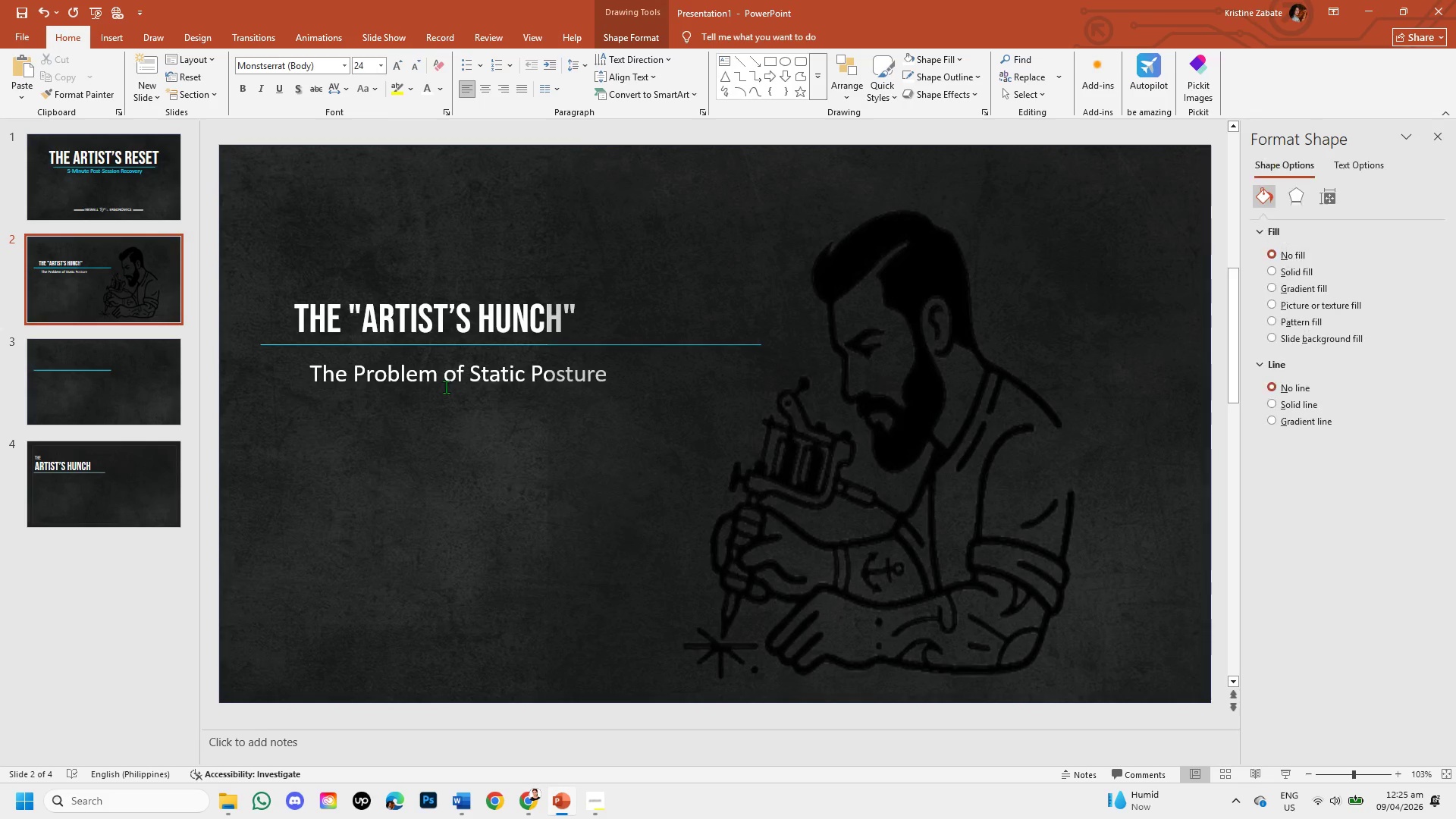 
left_click([442, 370])
 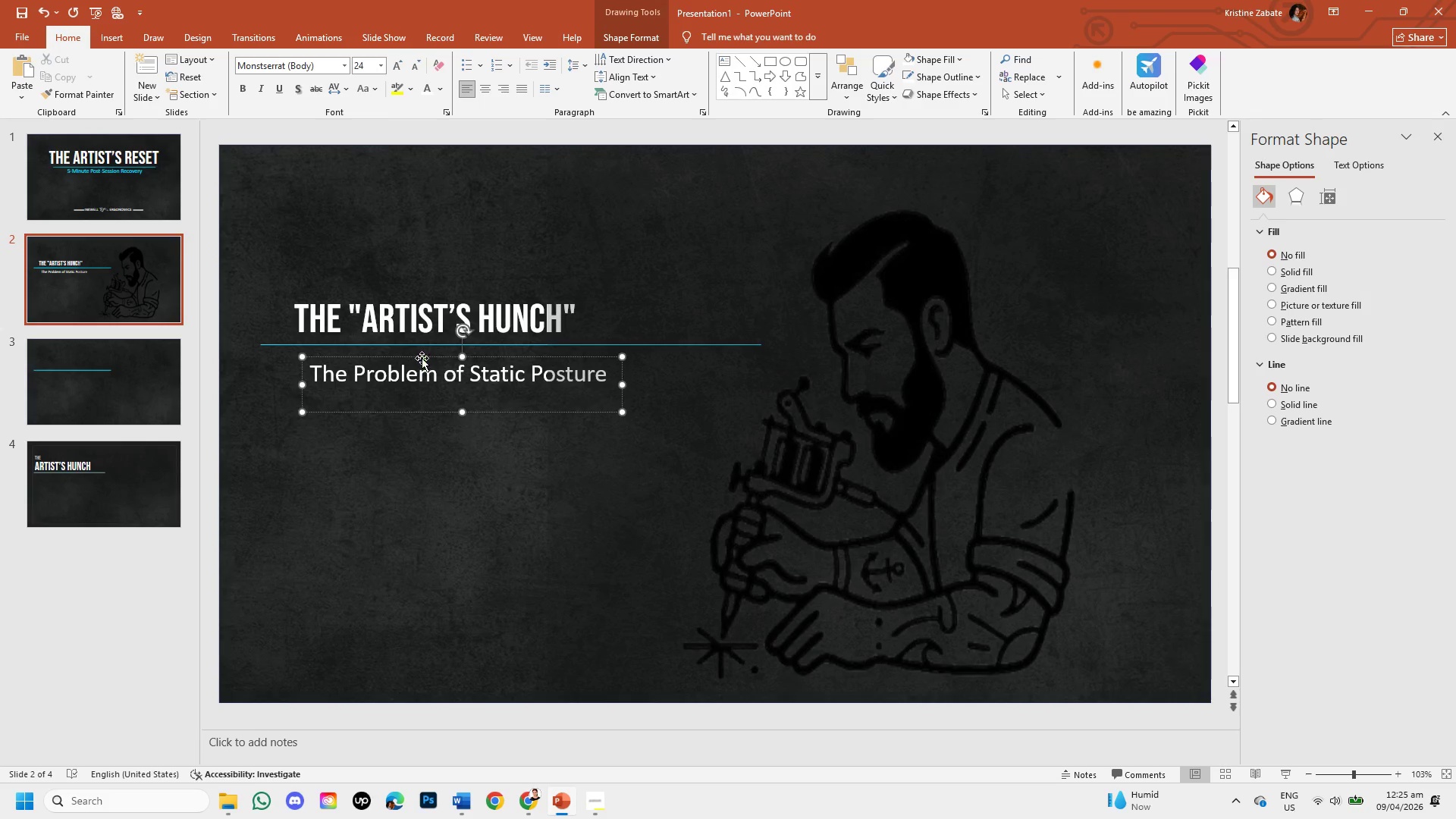 
left_click([422, 358])
 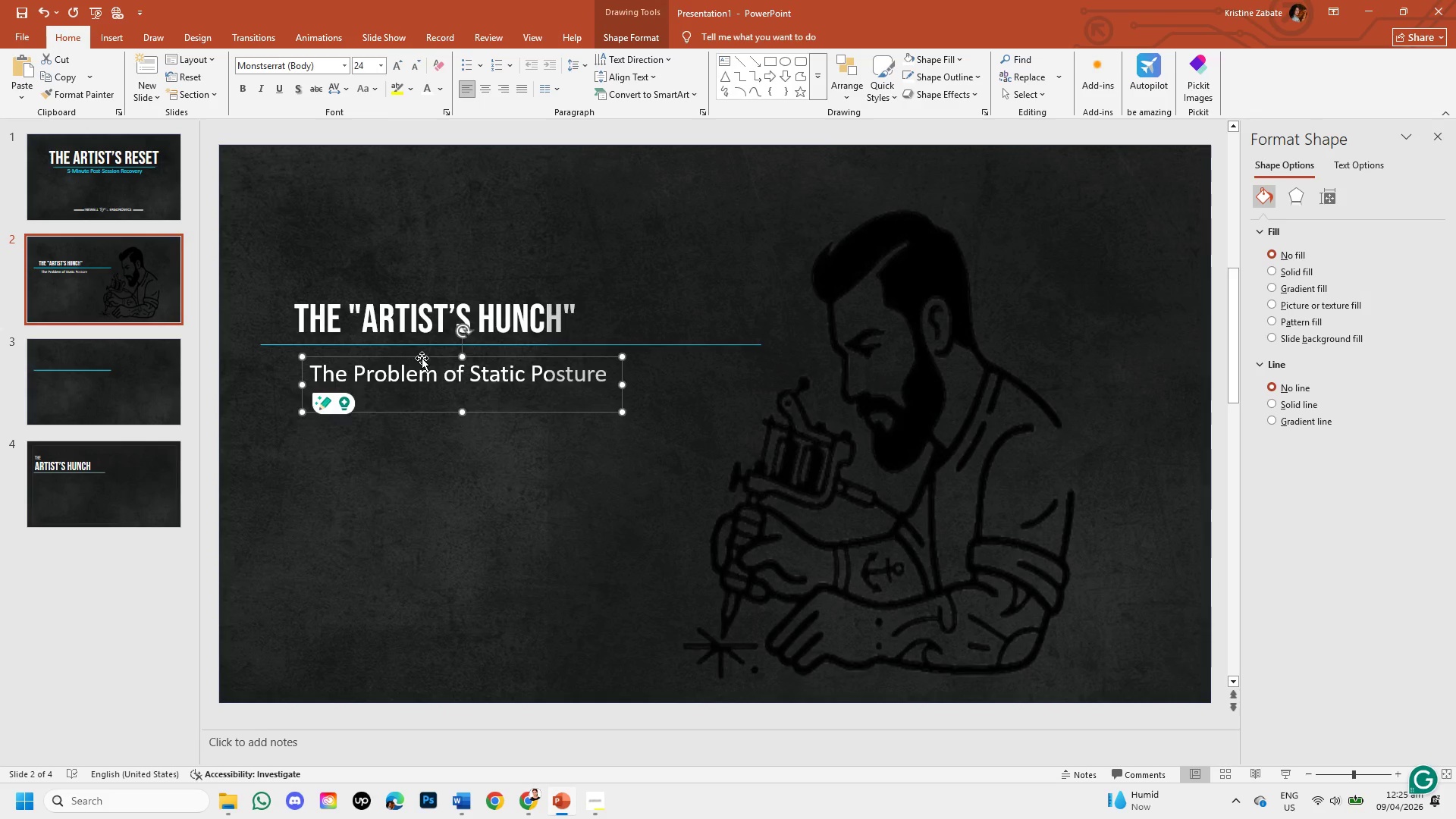 
hold_key(key=ControlLeft, duration=4.64)
 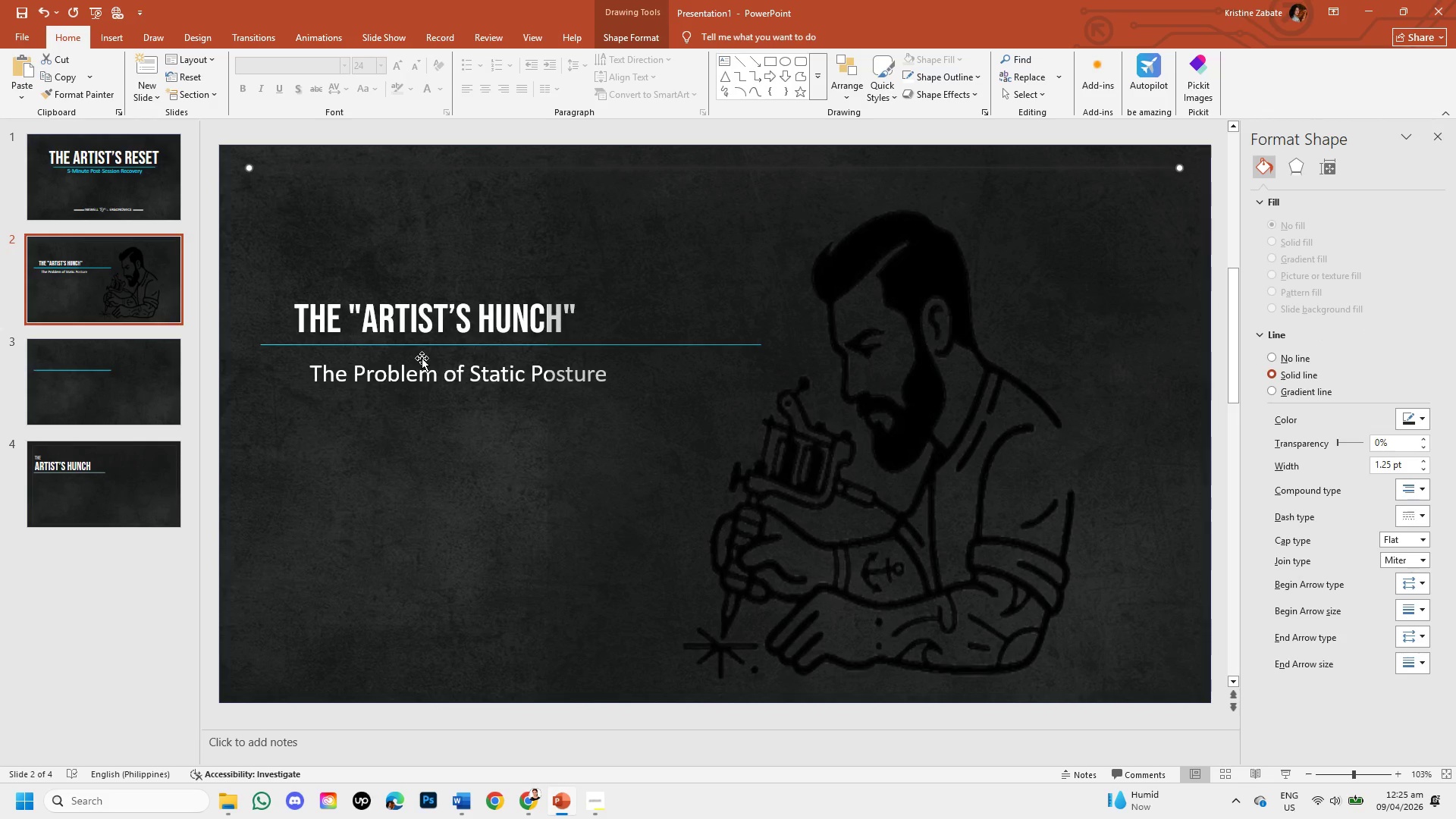 
hold_key(key=V, duration=0.48)
 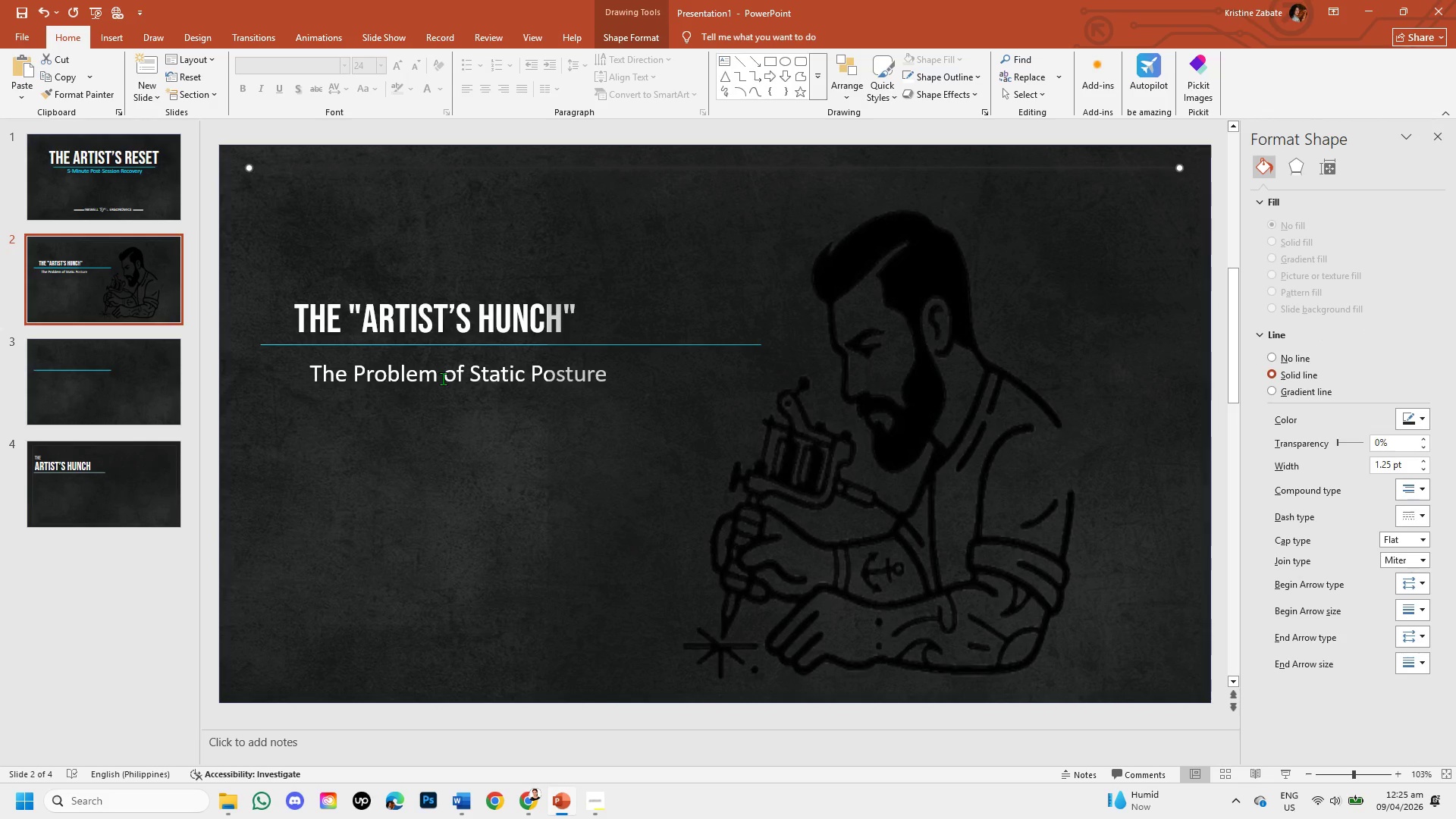 
key(Control+Z)
 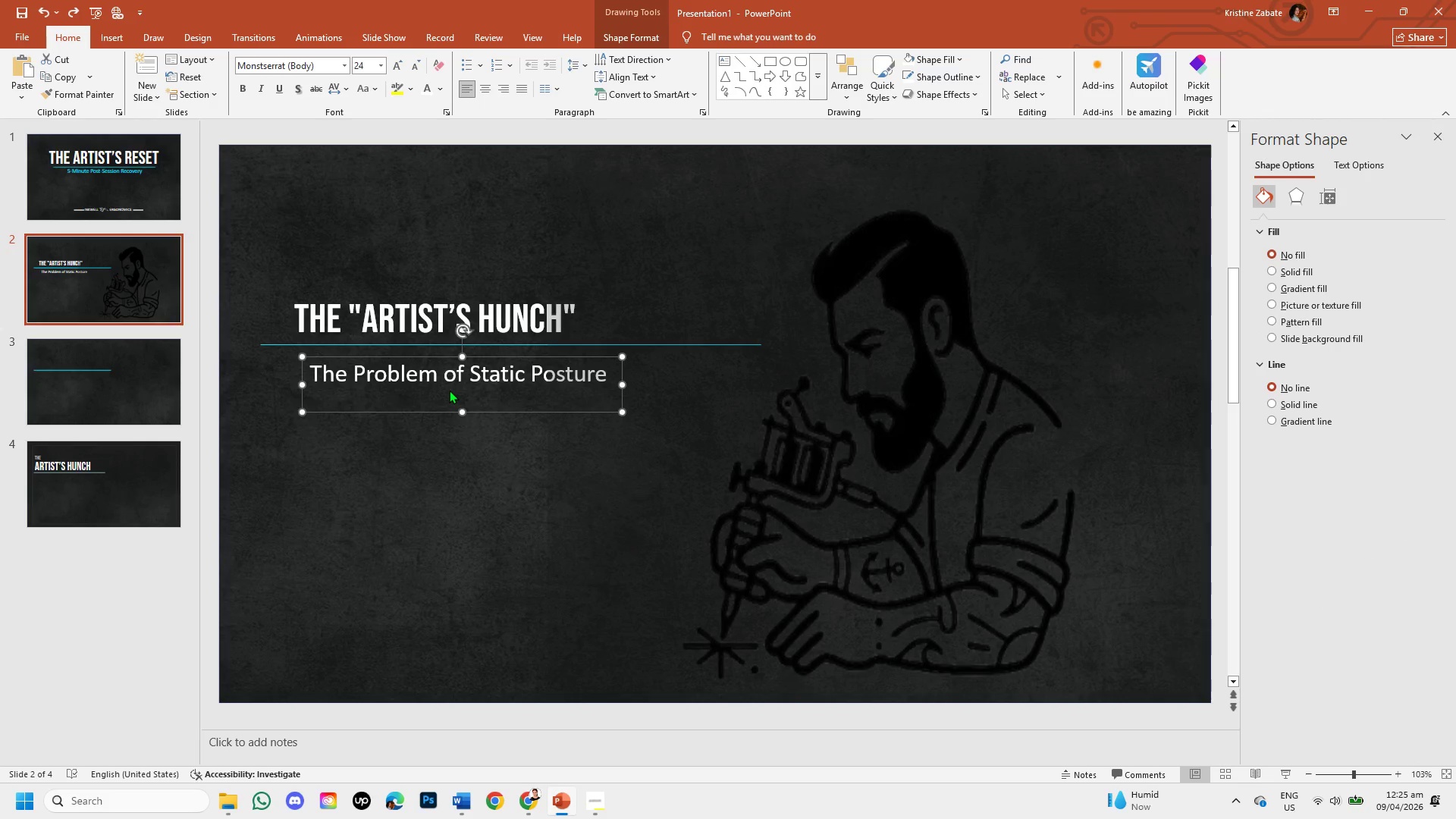 
key(Control+C)
 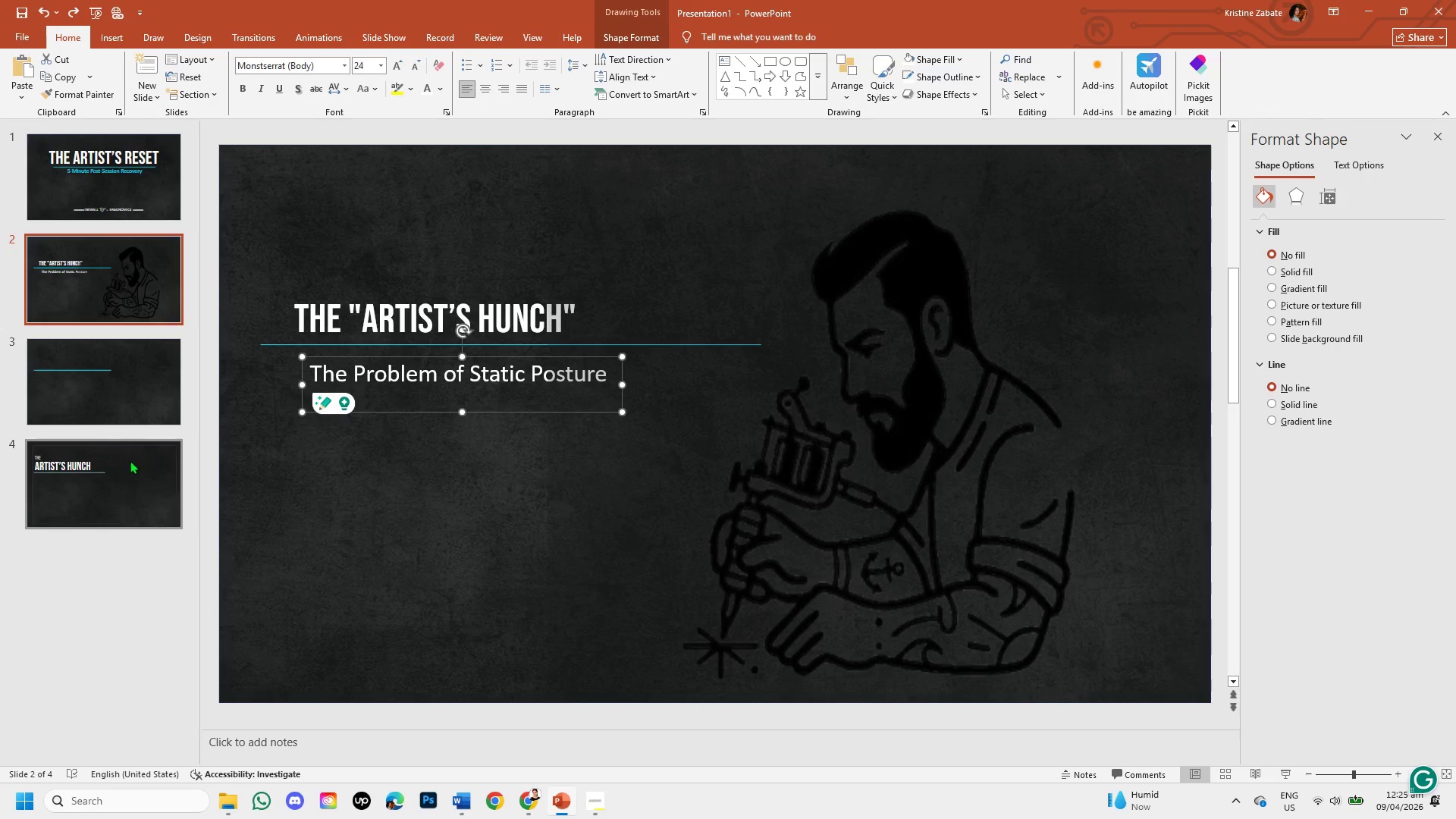 
left_click([130, 460])
 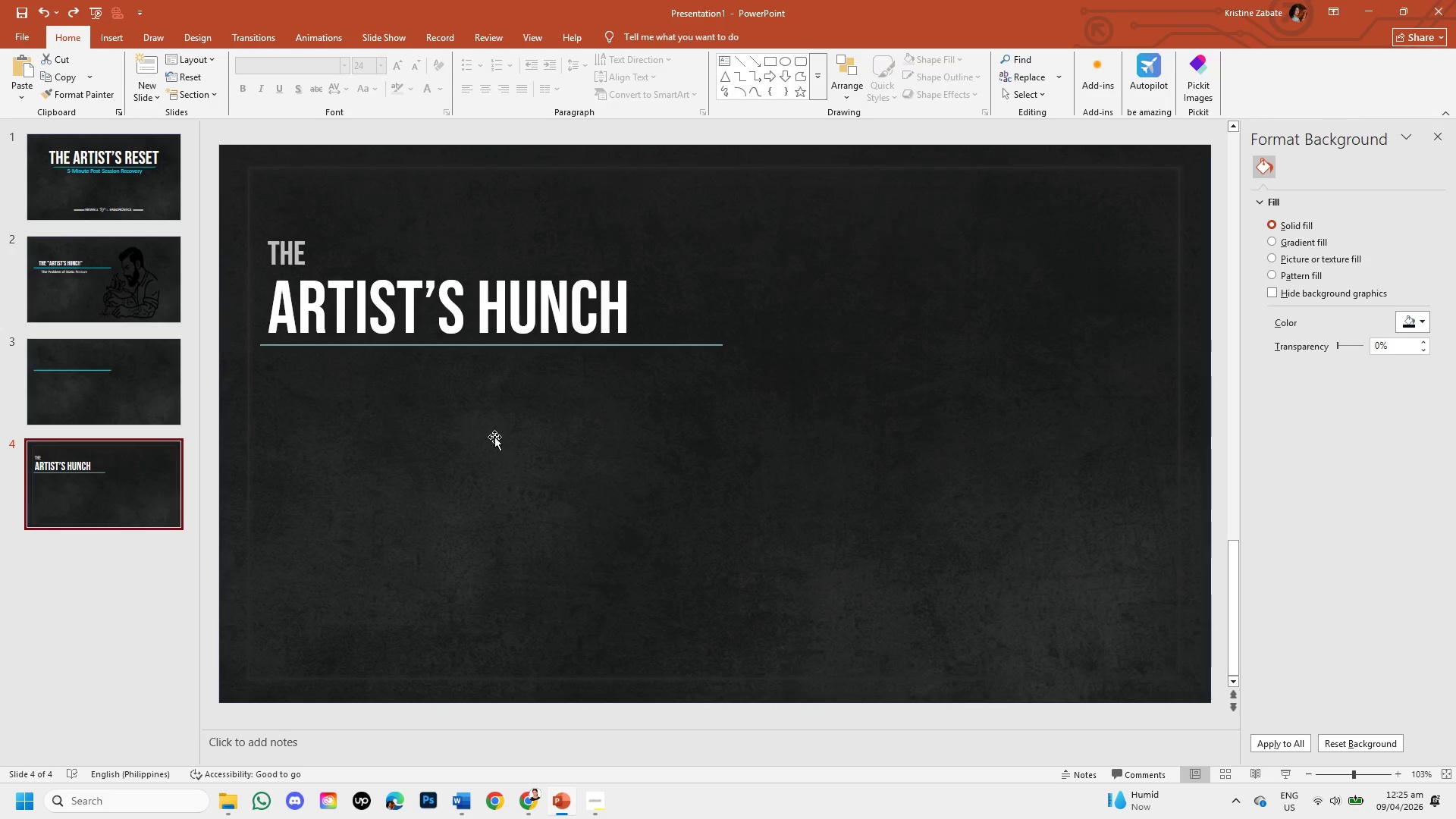 
key(Control+V)
 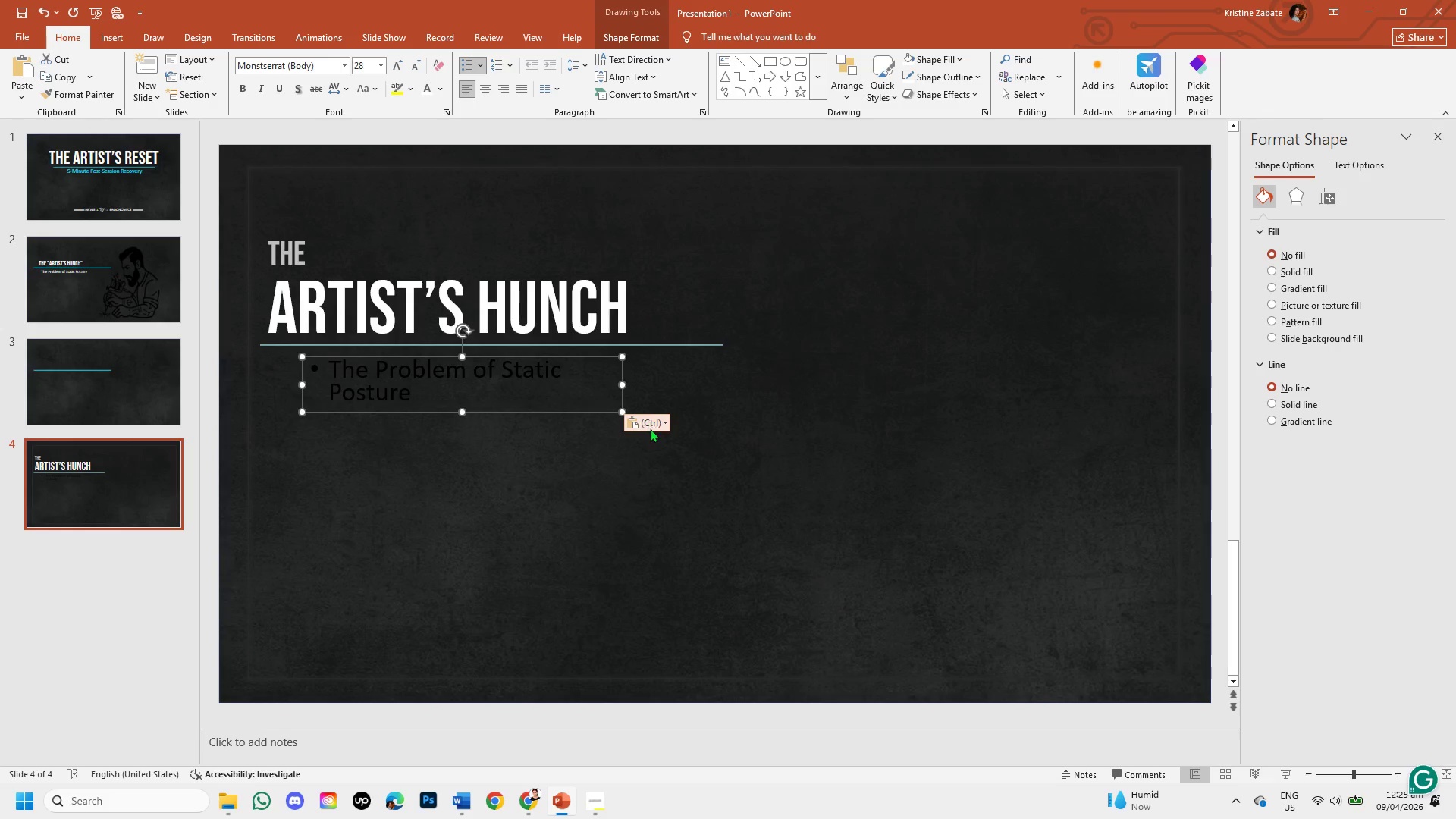 
left_click([662, 425])
 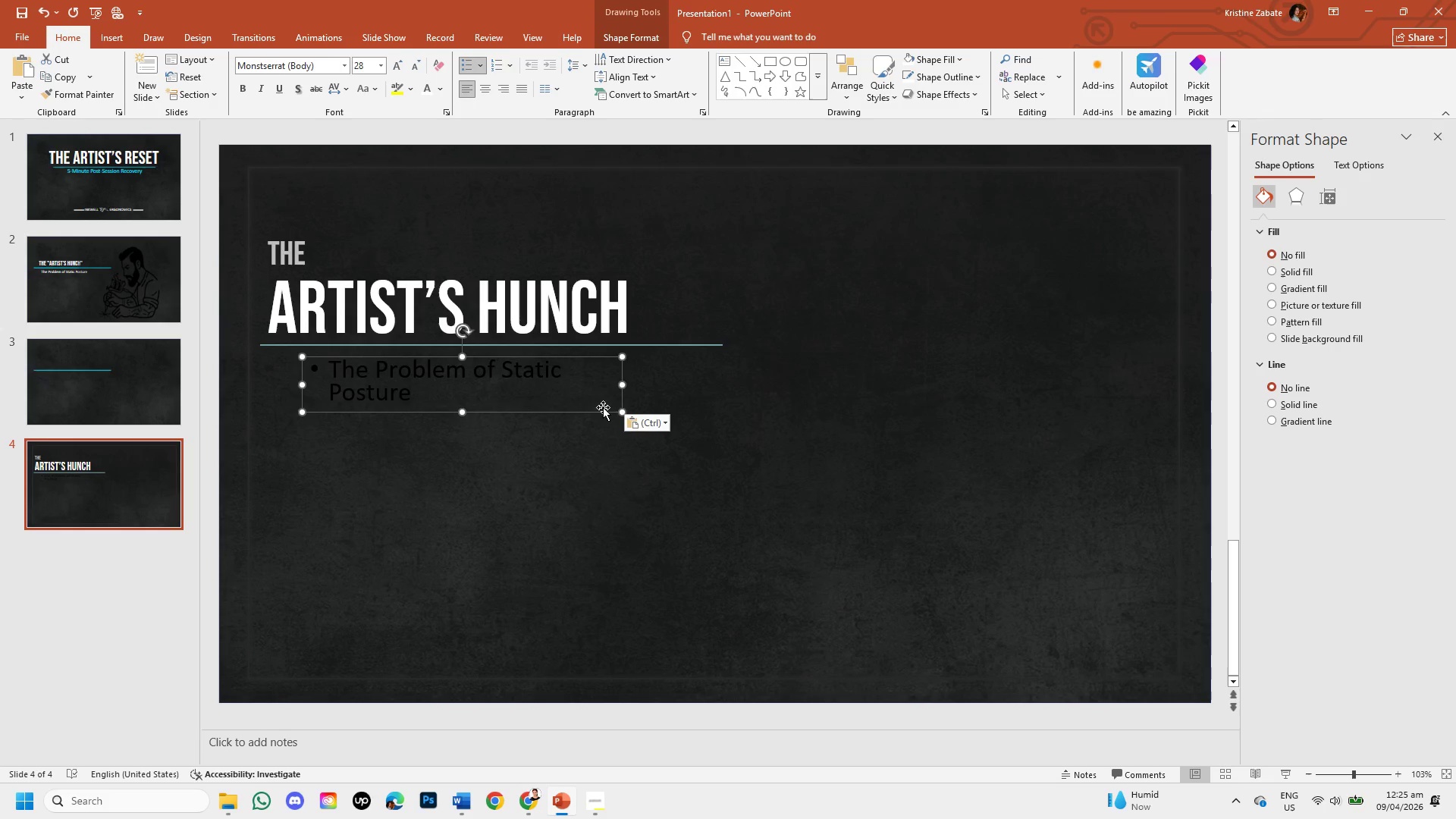 
left_click_drag(start_coordinate=[624, 383], to_coordinate=[704, 385])
 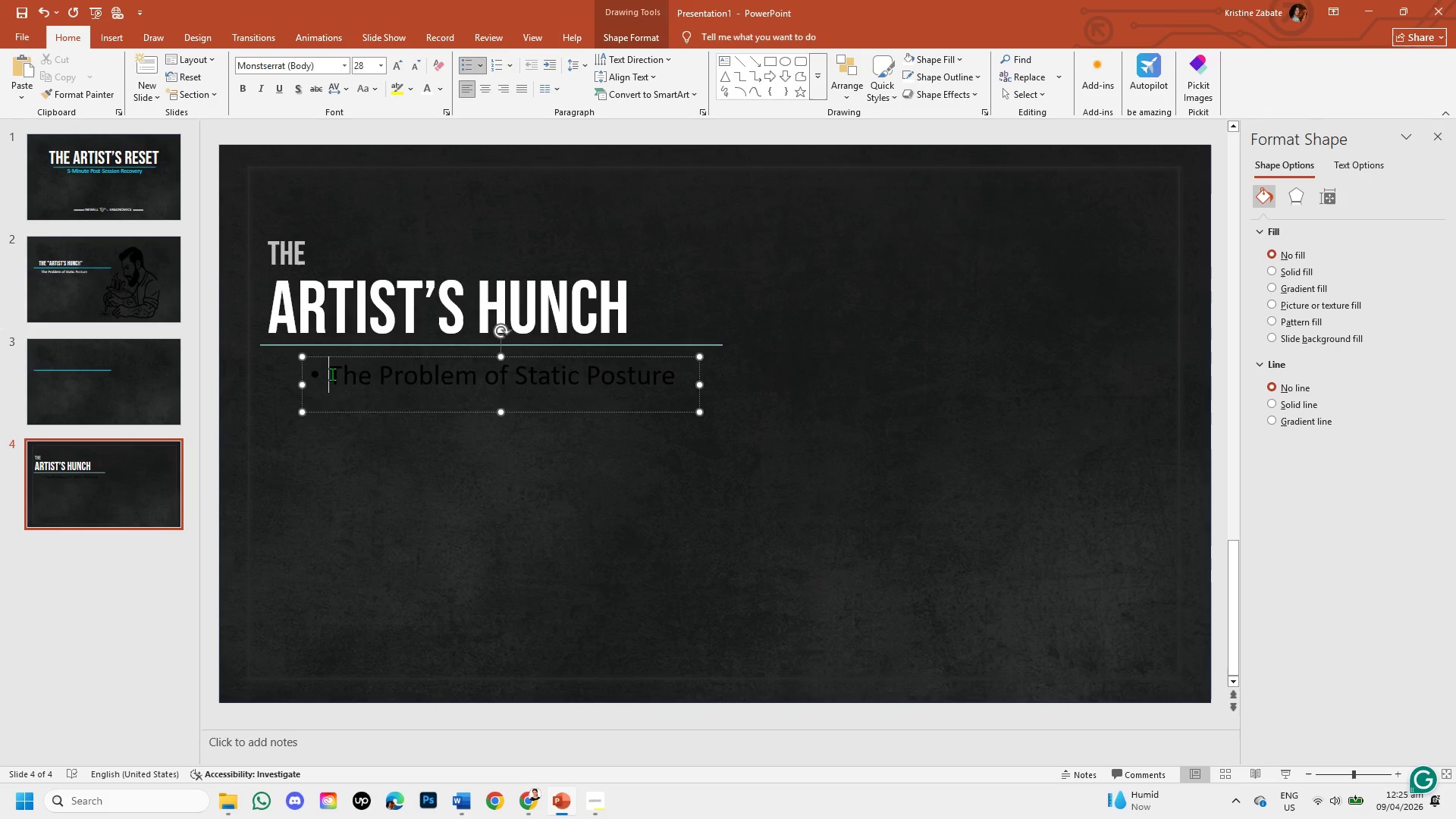 
key(Backspace)
 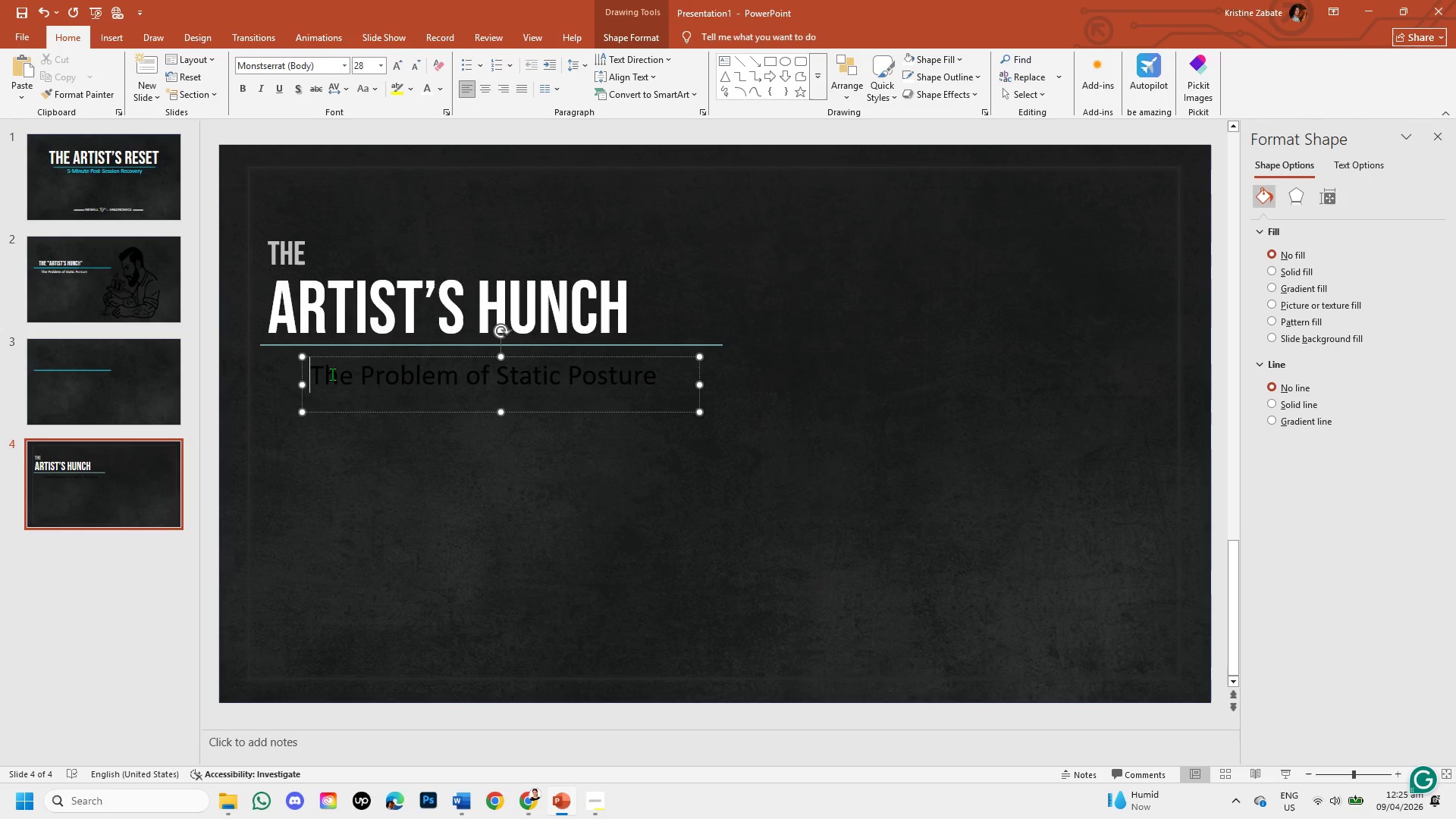 
key(Backspace)
 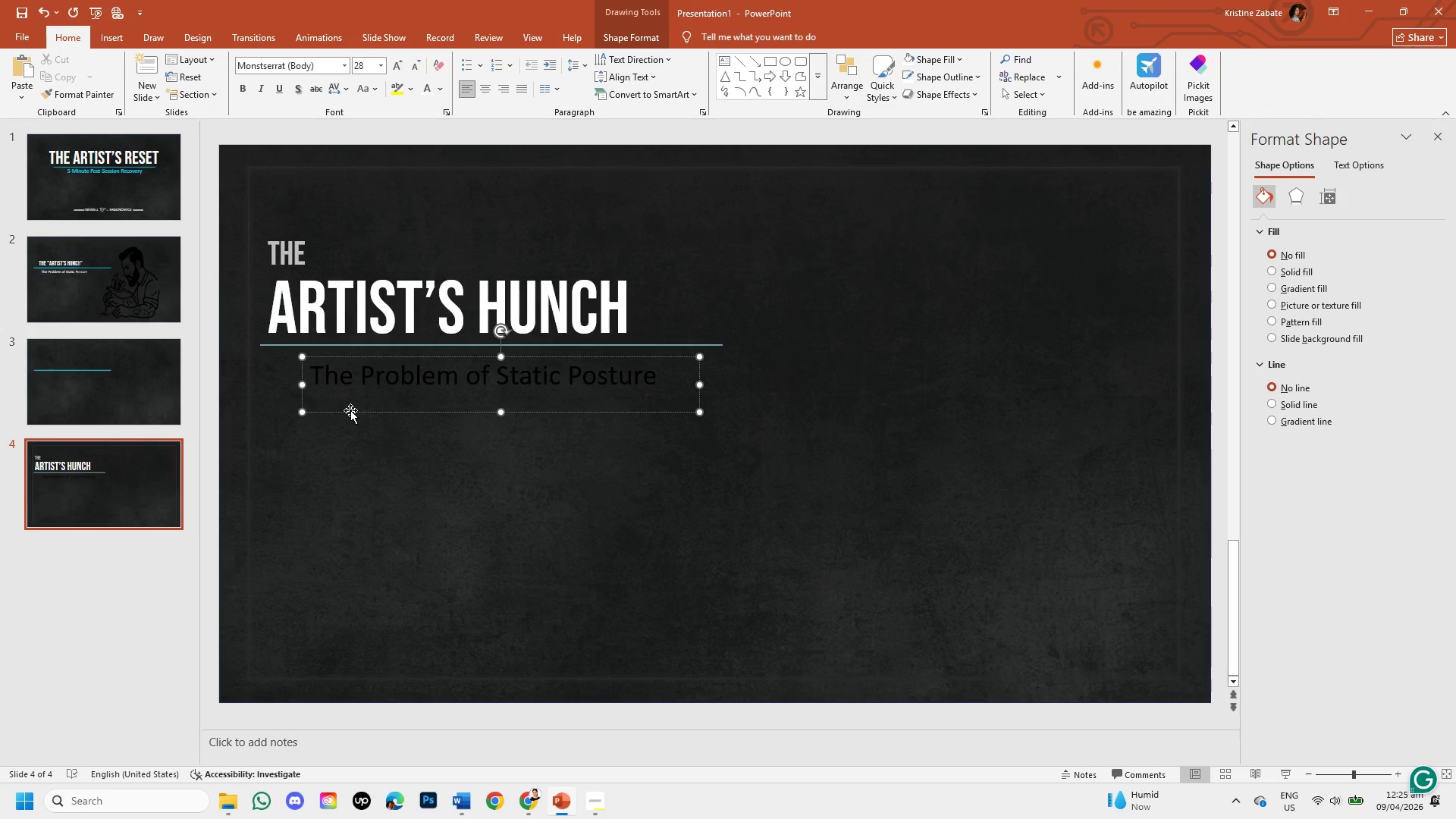 
left_click_drag(start_coordinate=[353, 413], to_coordinate=[309, 407])
 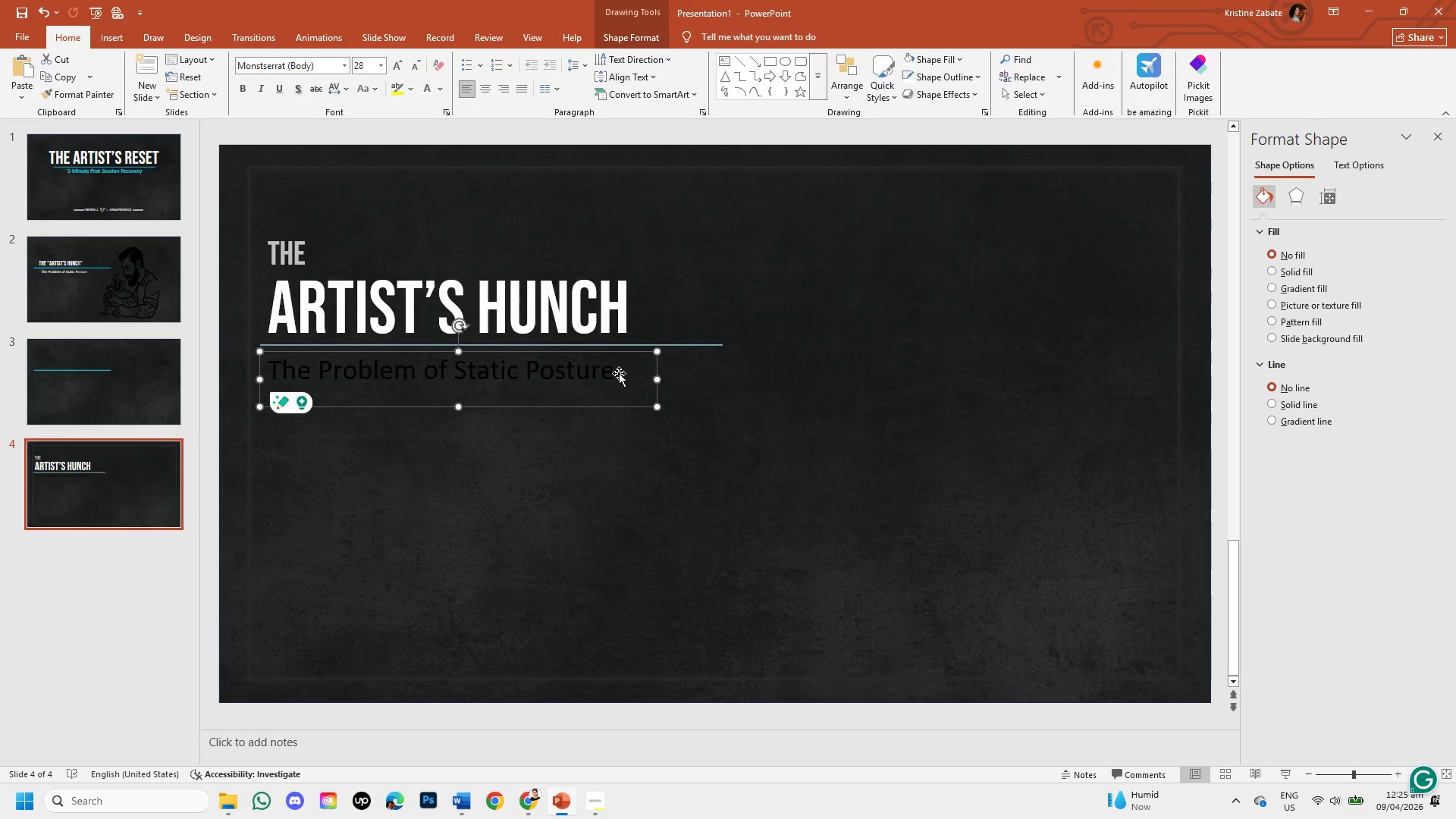 
left_click([612, 369])
 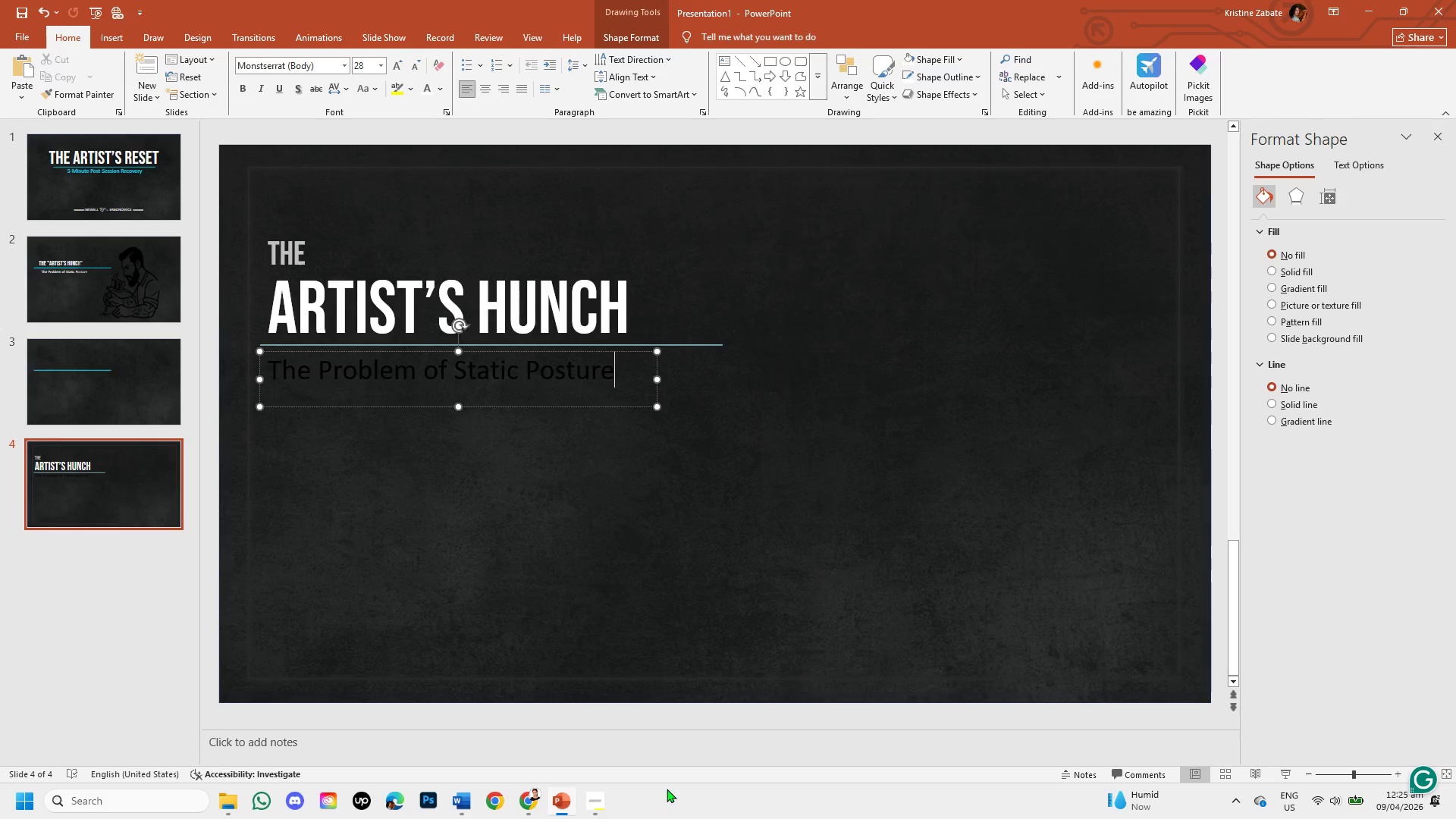 
left_click([604, 798])